 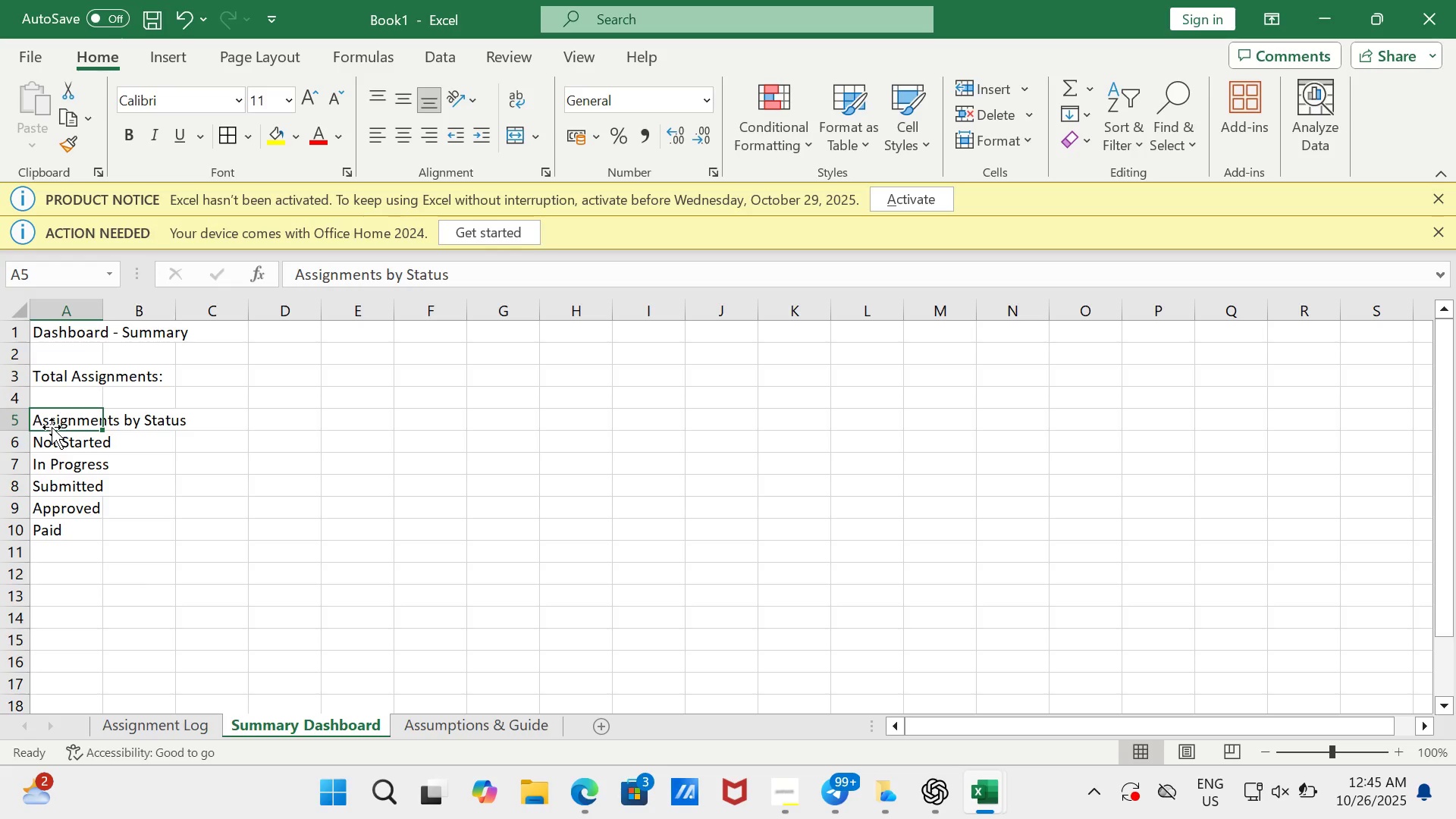 
key(Control+C)
 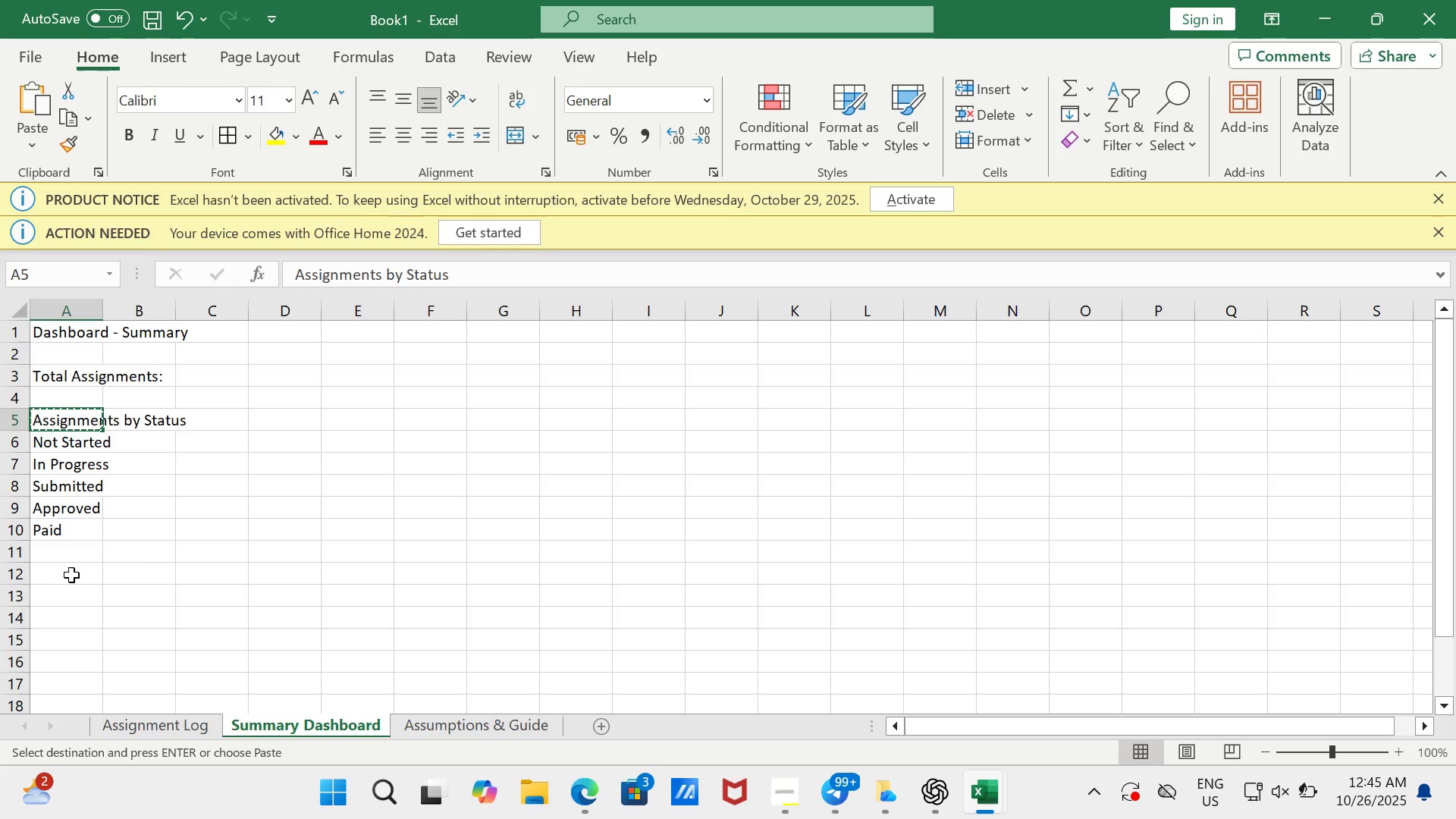 
left_click([73, 576])
 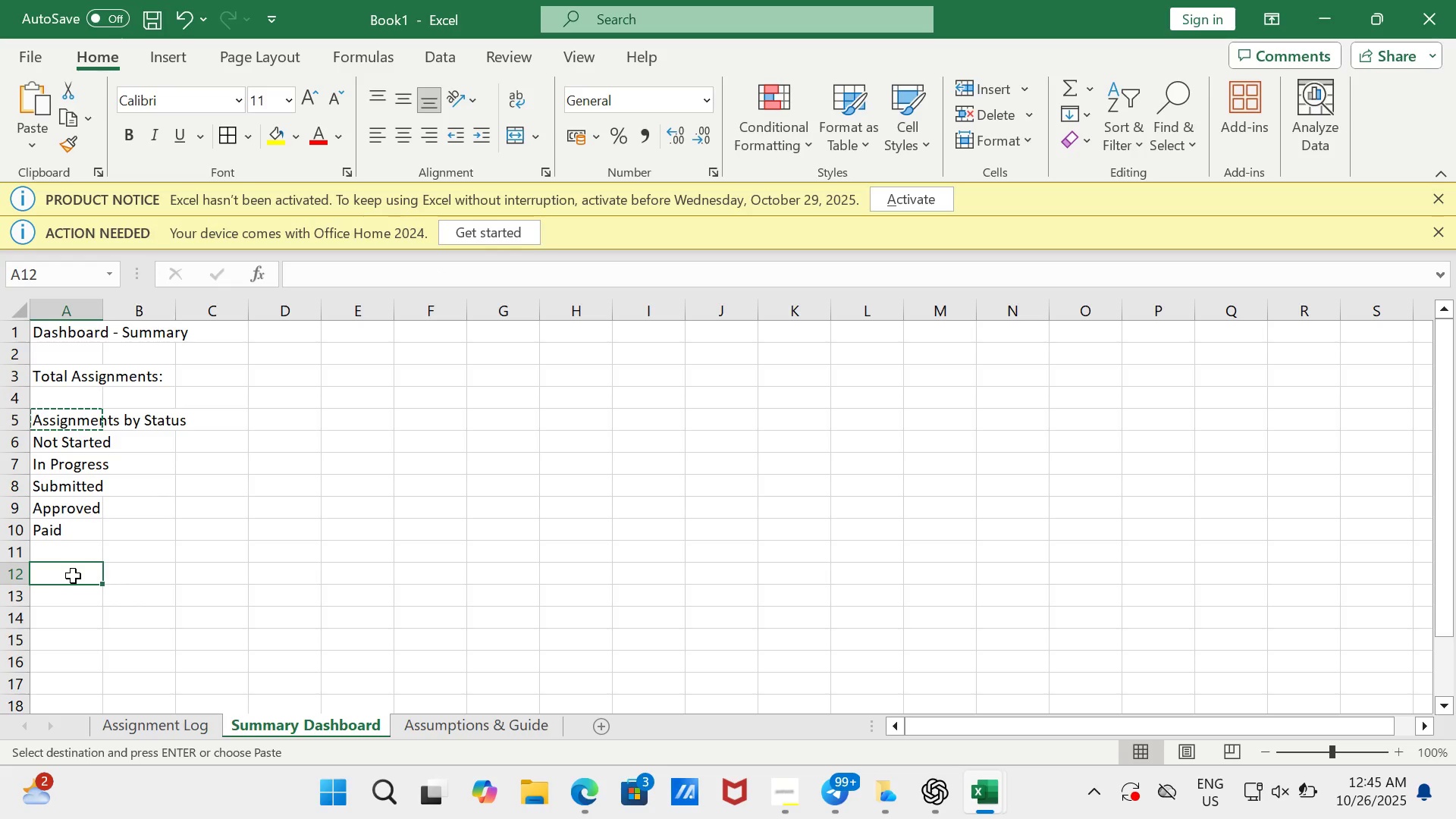 
key(Enter)
 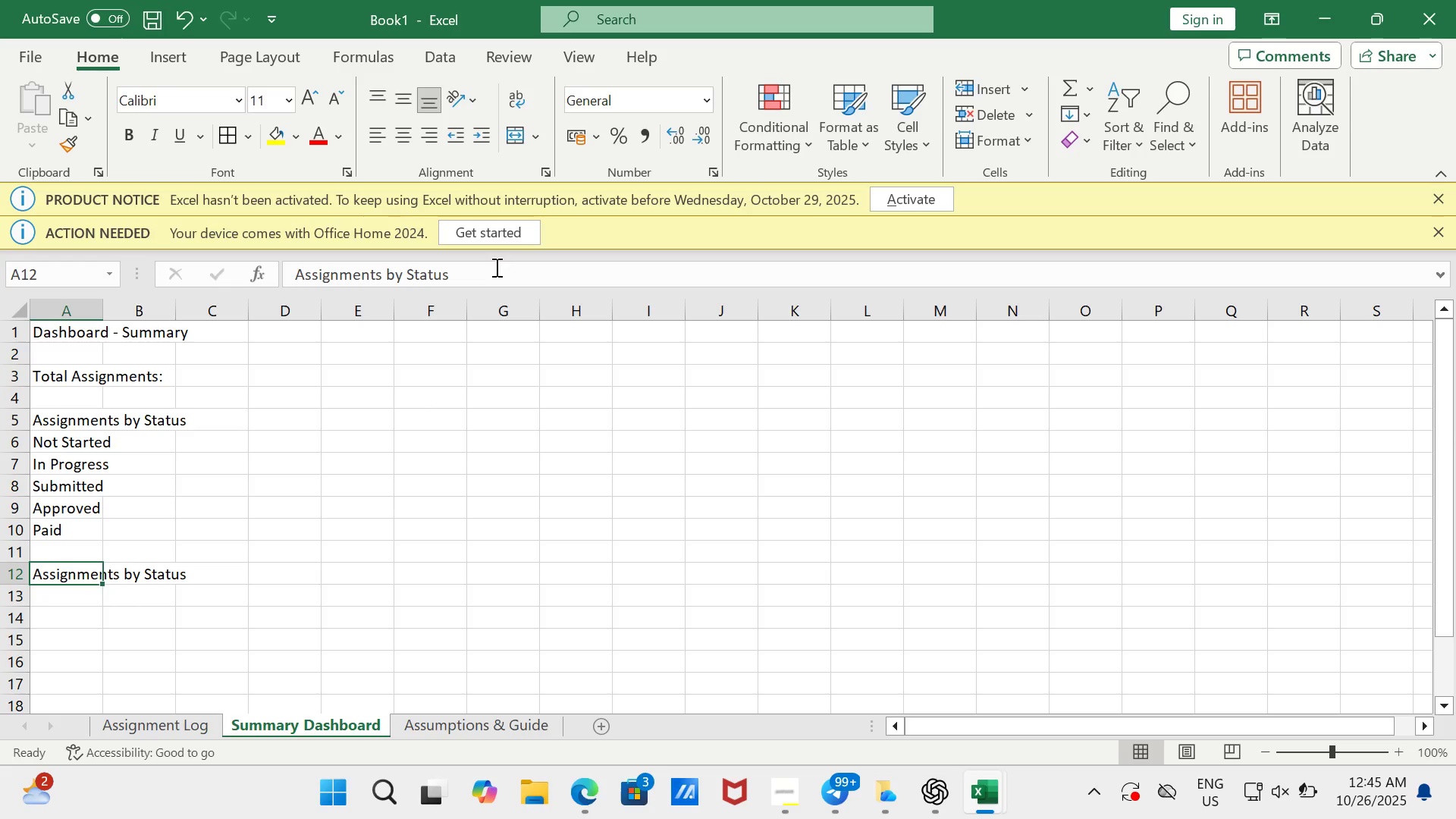 
left_click([495, 266])
 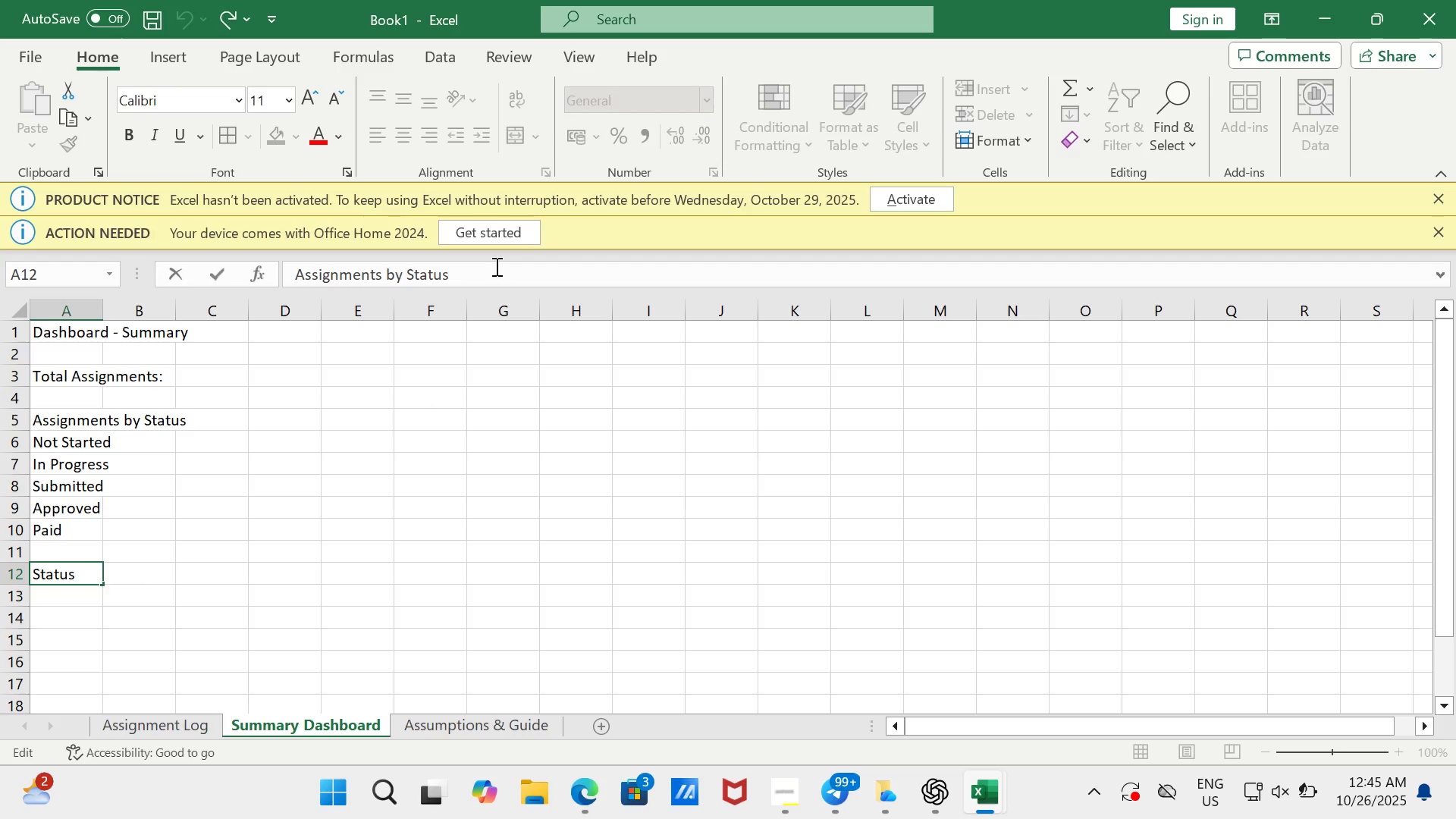 
key(Backspace)
key(Backspace)
key(Backspace)
key(Backspace)
key(Backspace)
key(Backspace)
type(Clint)
key(Backspace)
key(Backspace)
type(ent)
 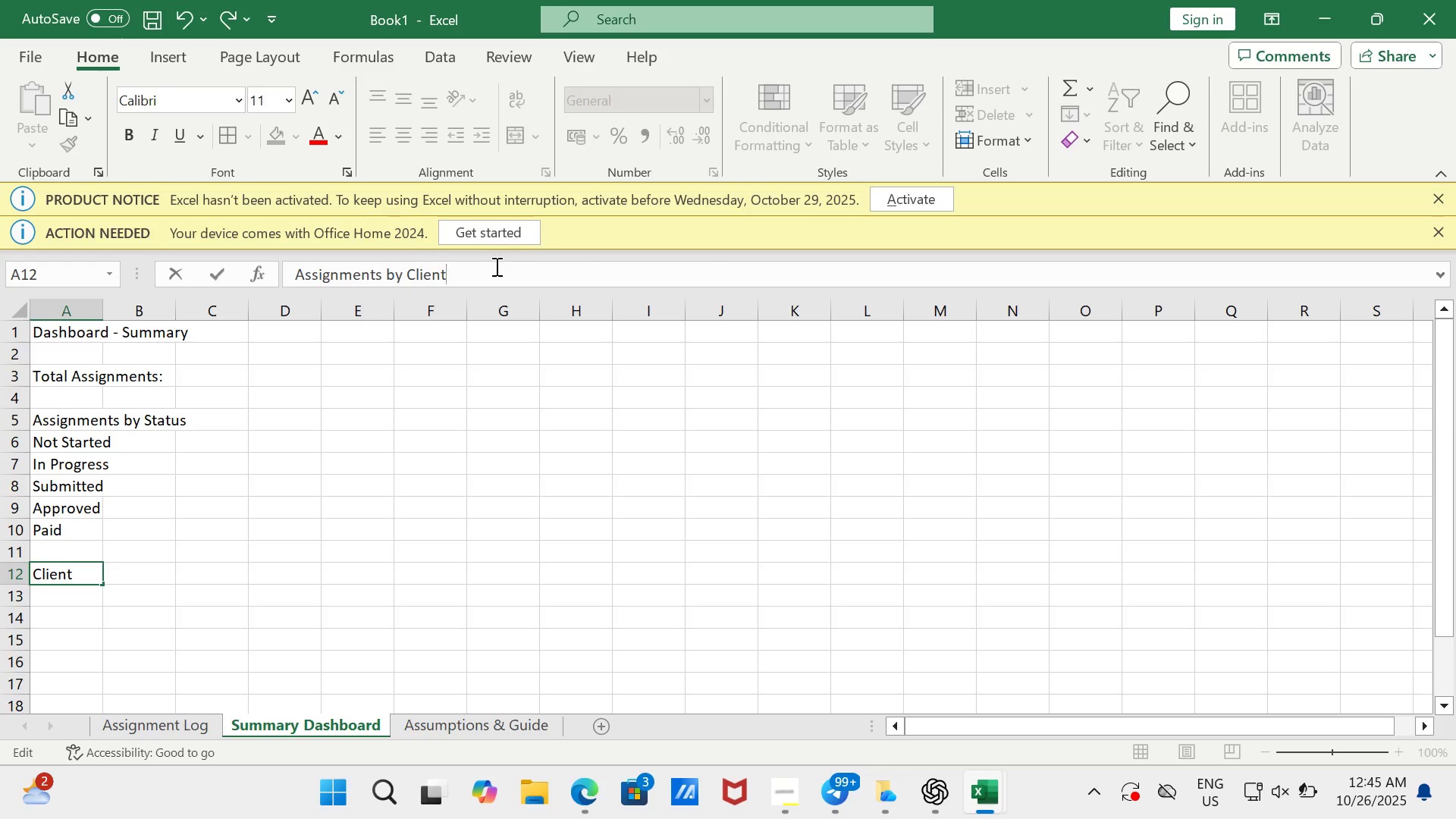 
key(Enter)
 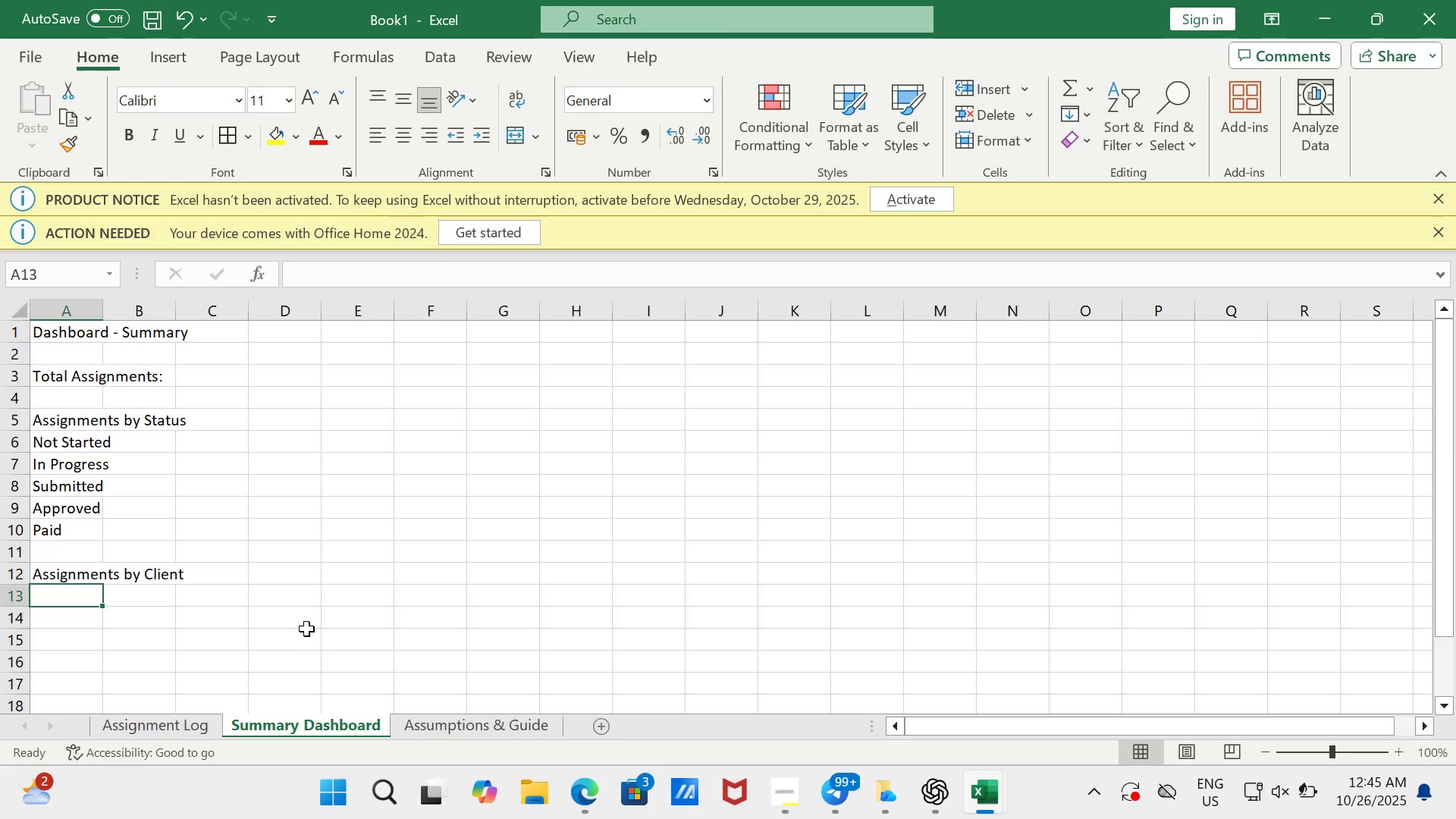 
wait(6.48)
 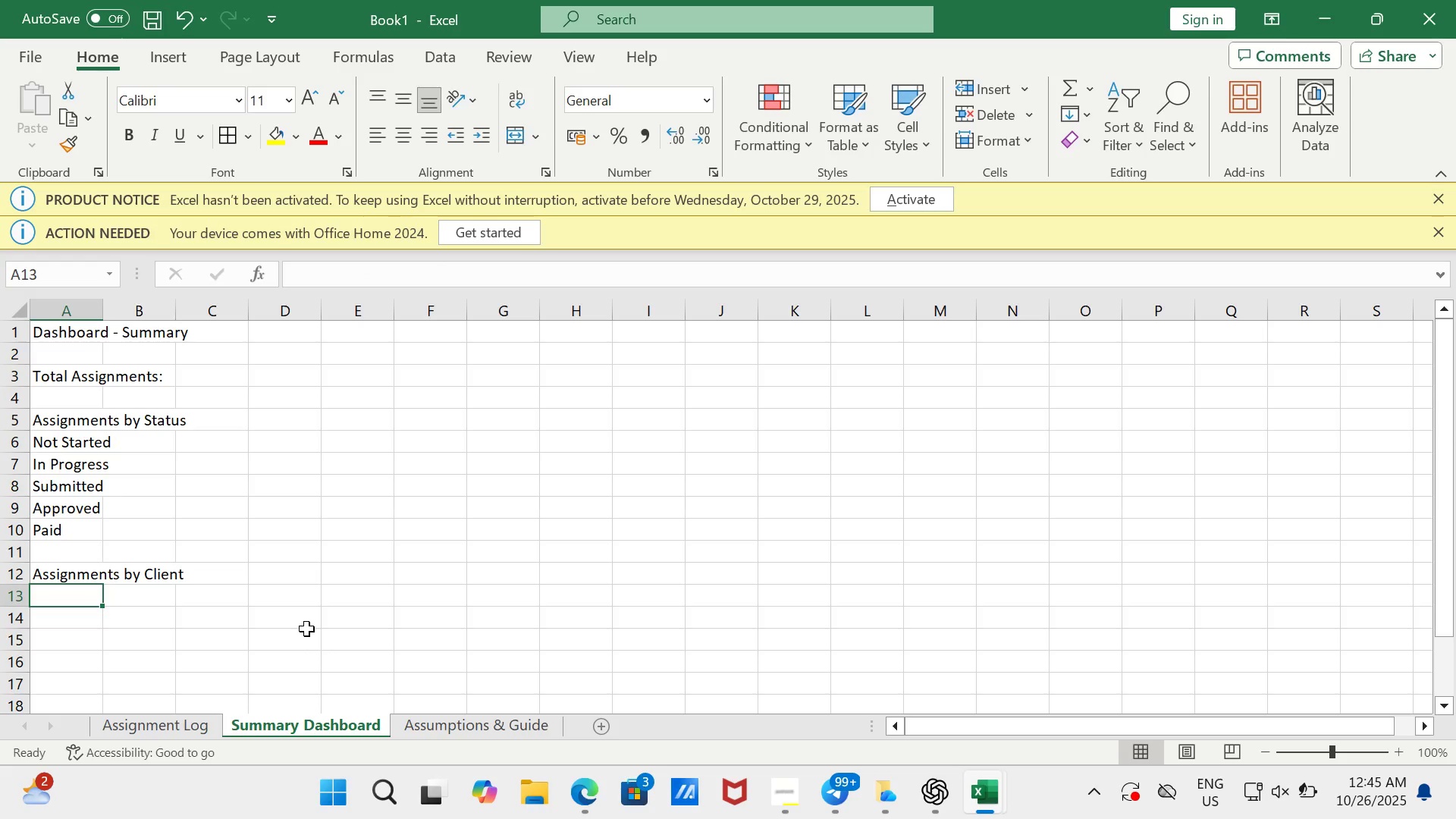 
left_click([213, 724])
 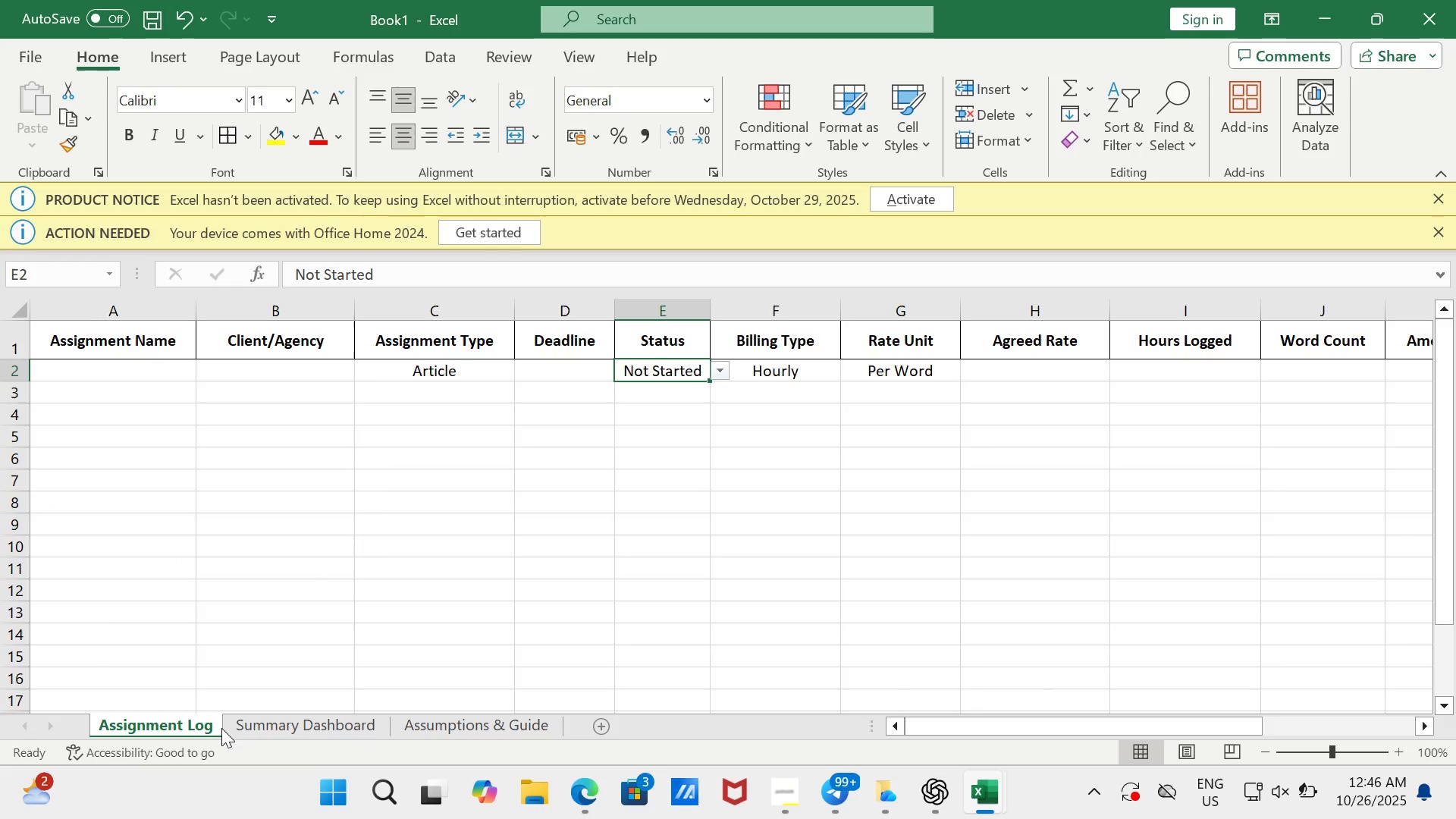 
wait(10.01)
 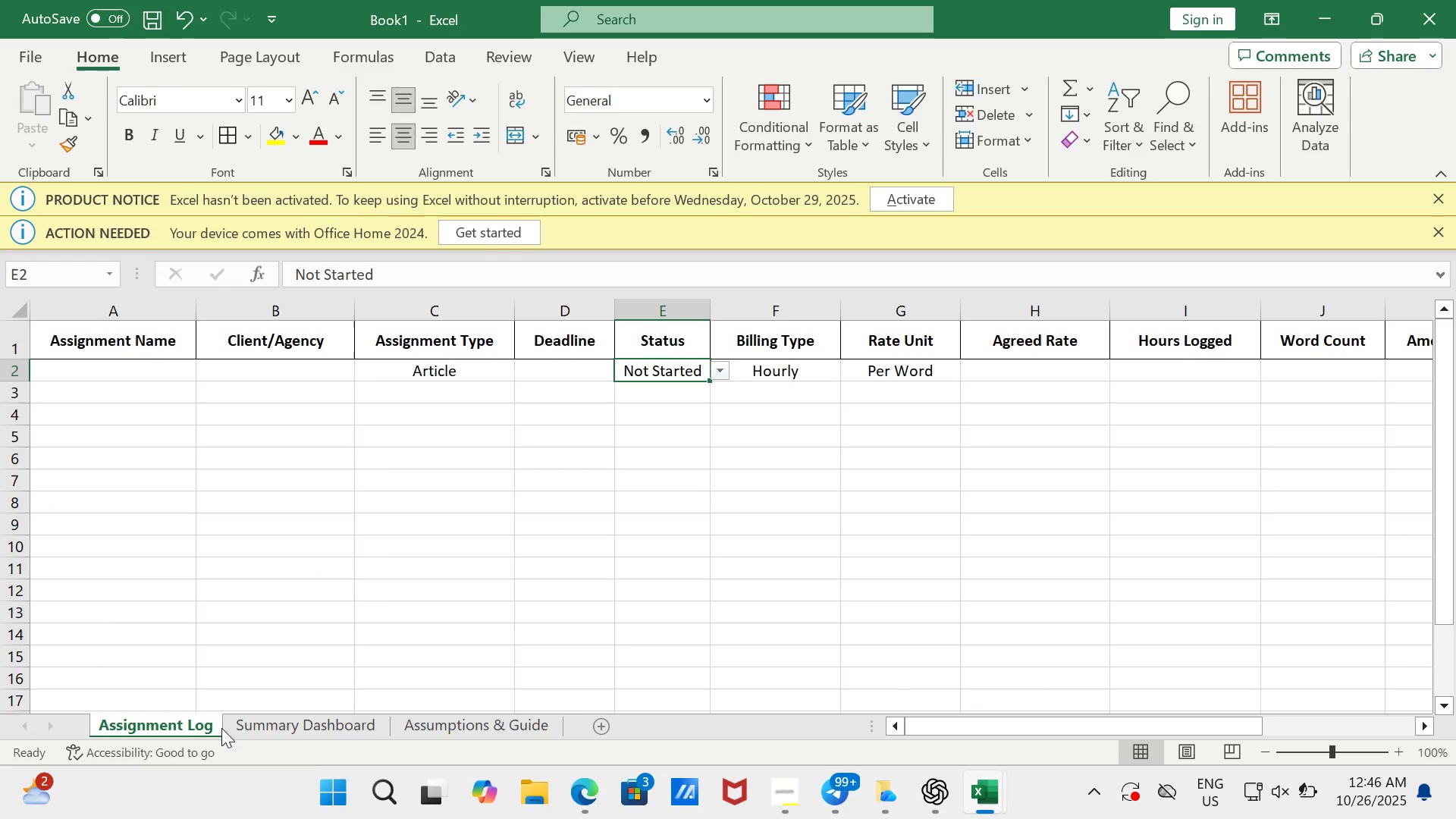 
left_click([777, 782])
 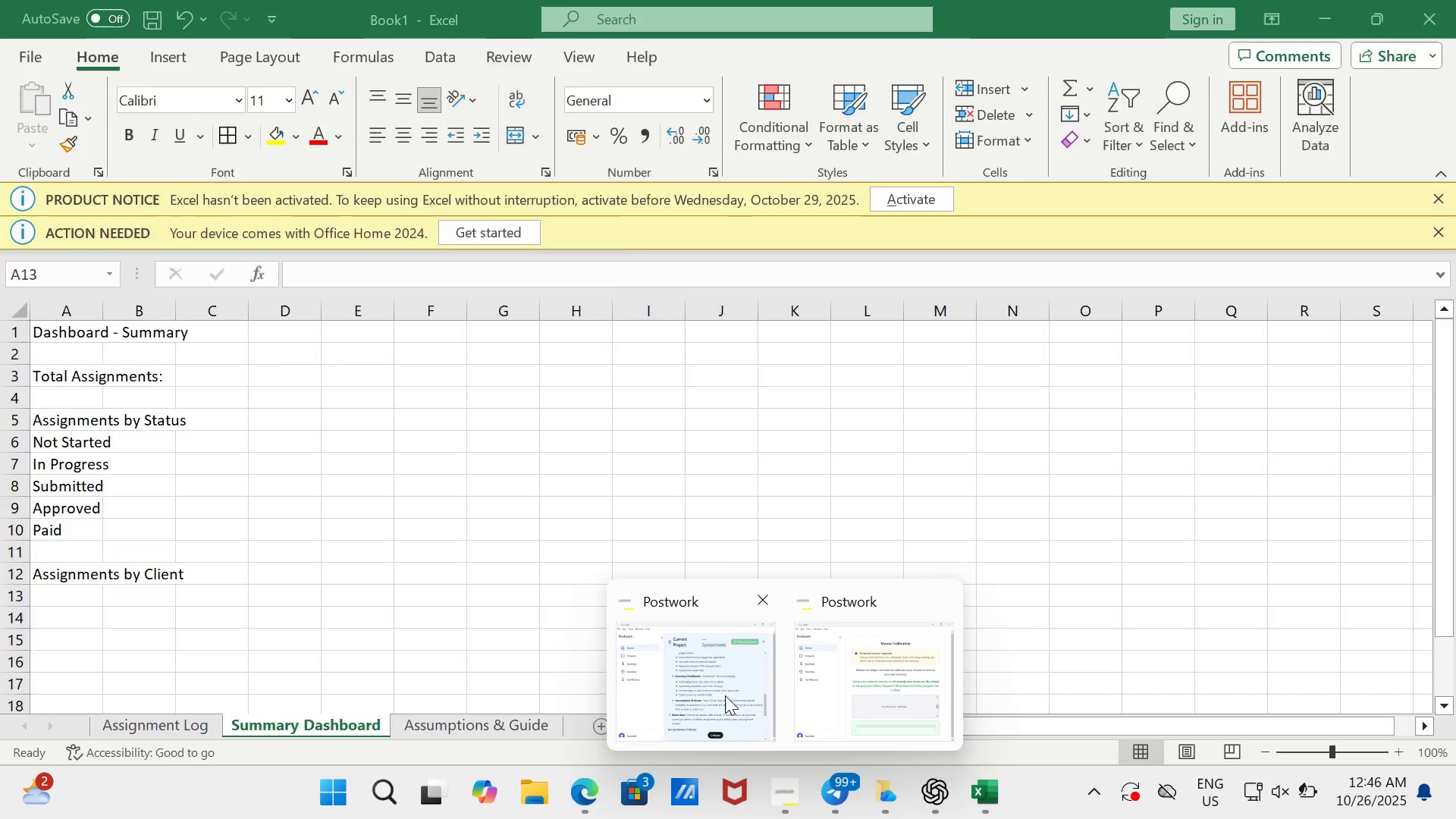 
left_click([725, 695])
 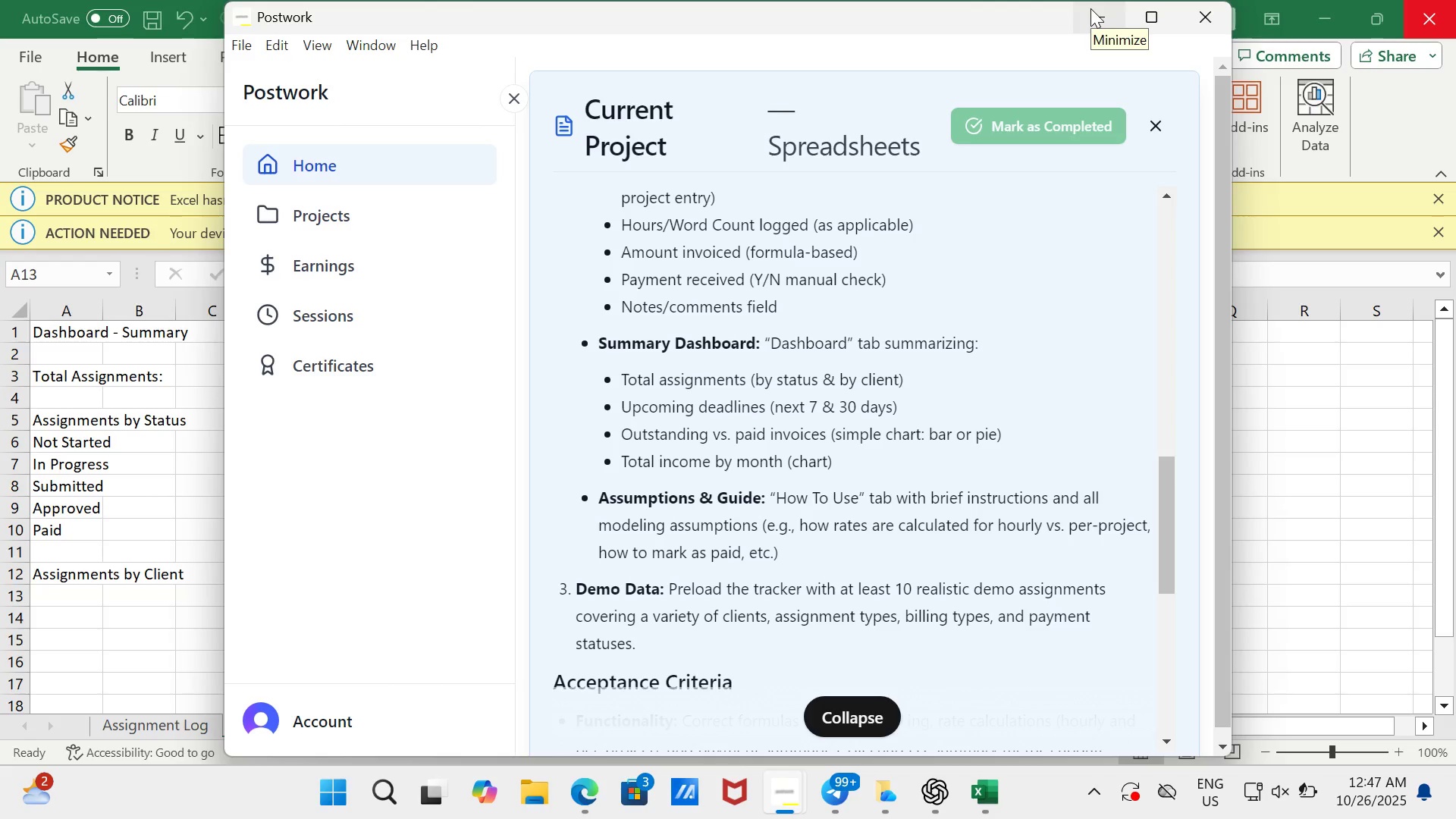 
wait(57.39)
 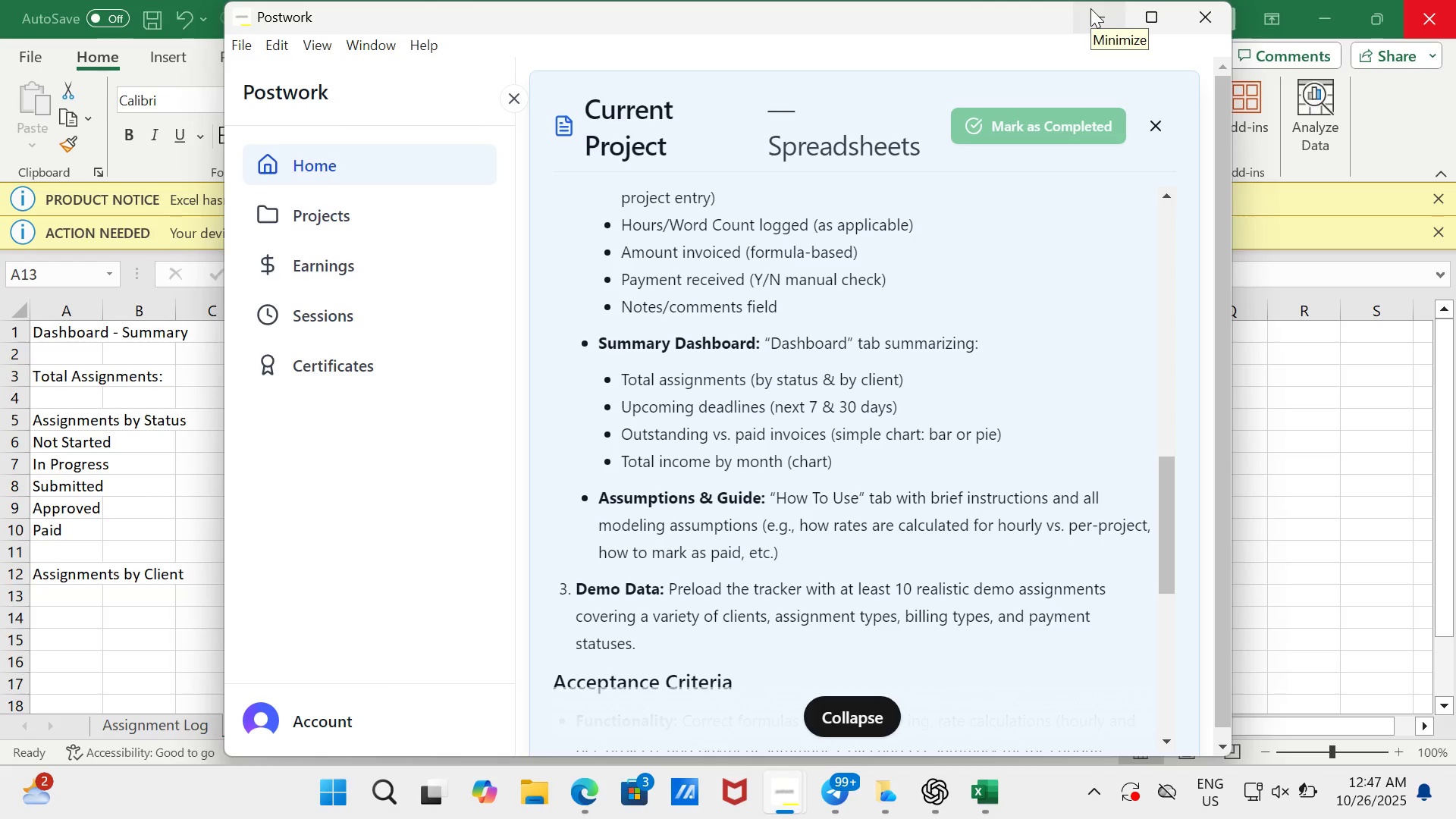 
left_click([1090, 8])
 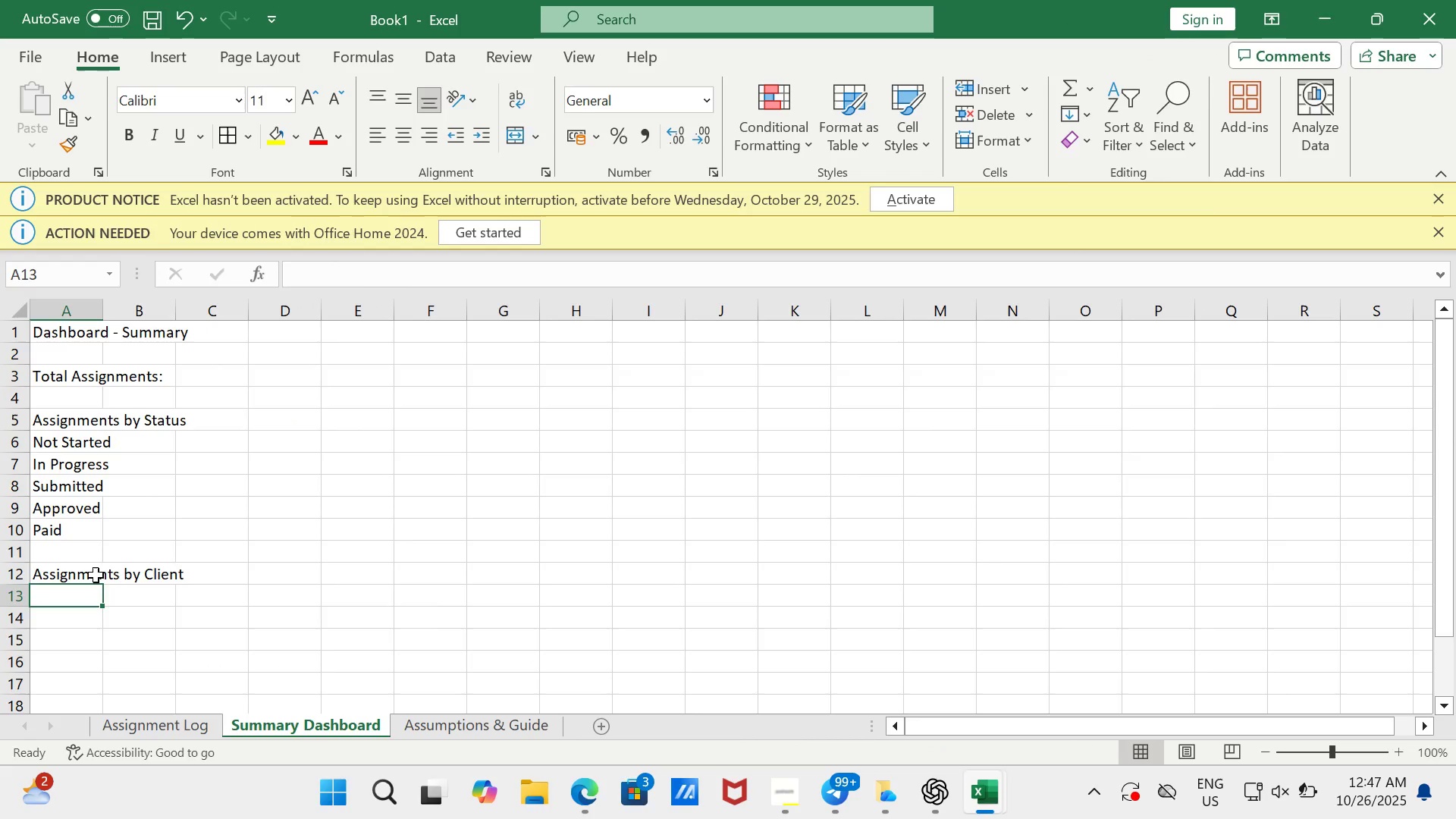 
left_click([96, 575])
 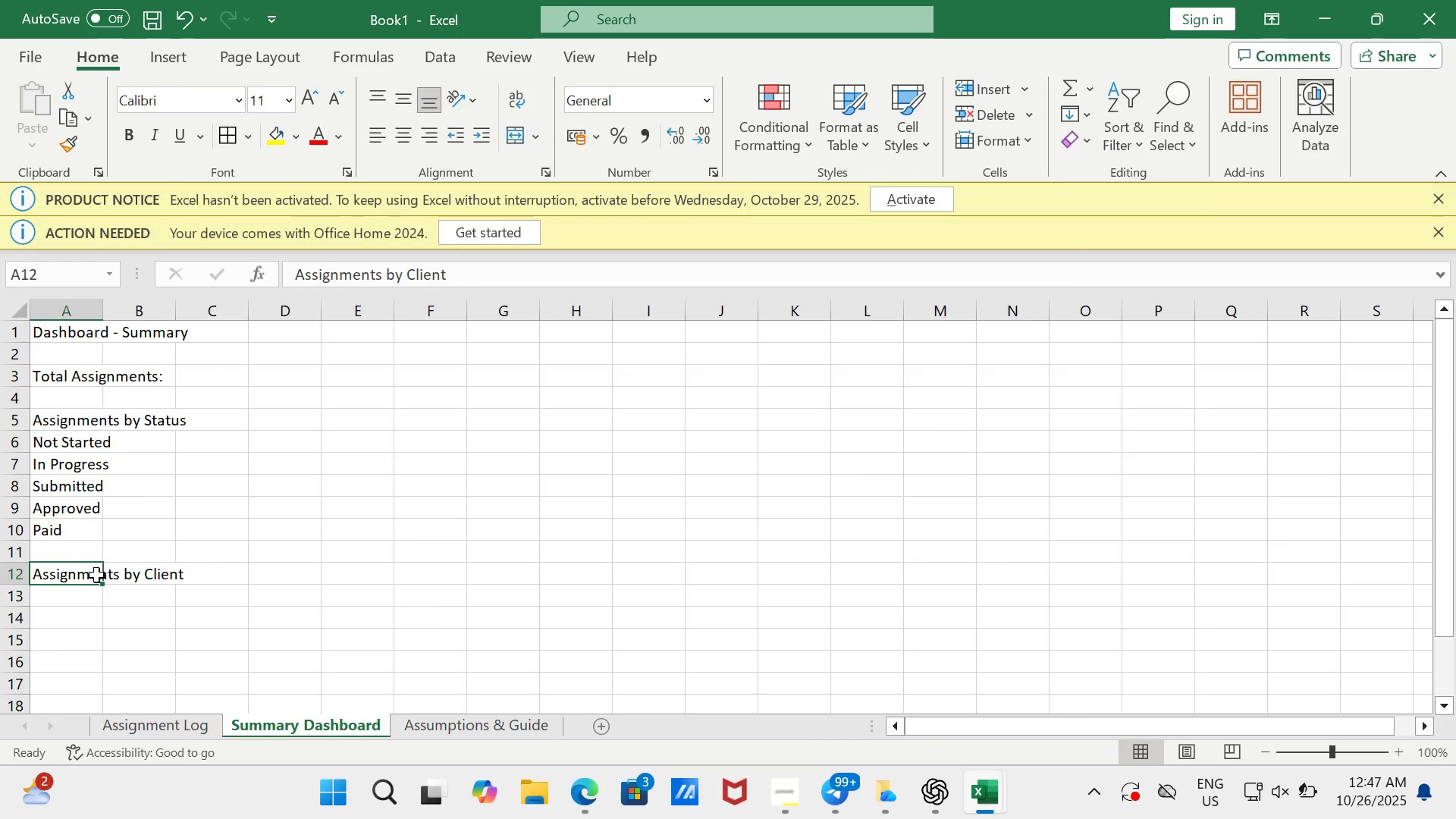 
key(Backspace)
 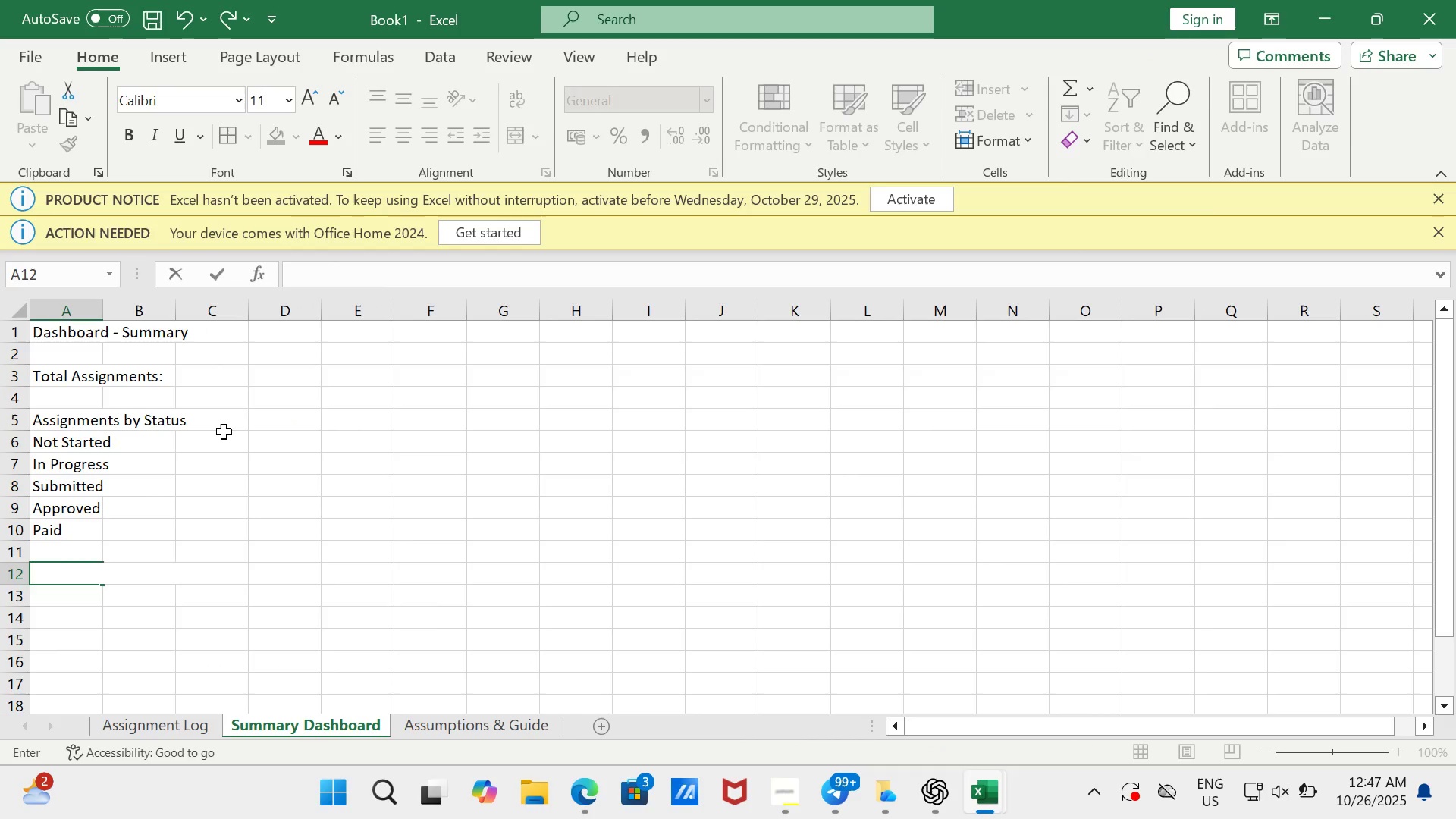 
left_click([224, 431])
 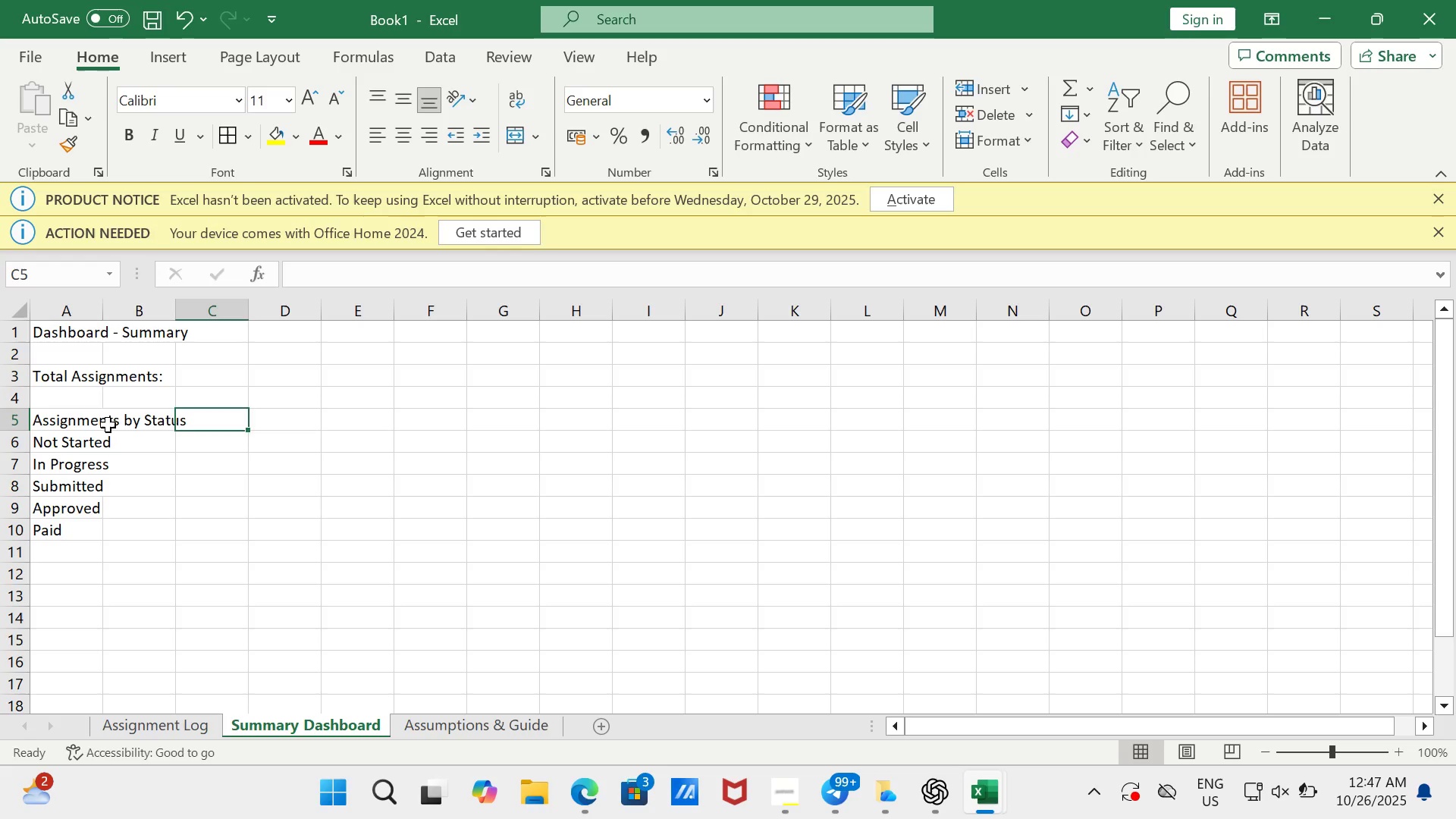 
left_click([108, 425])
 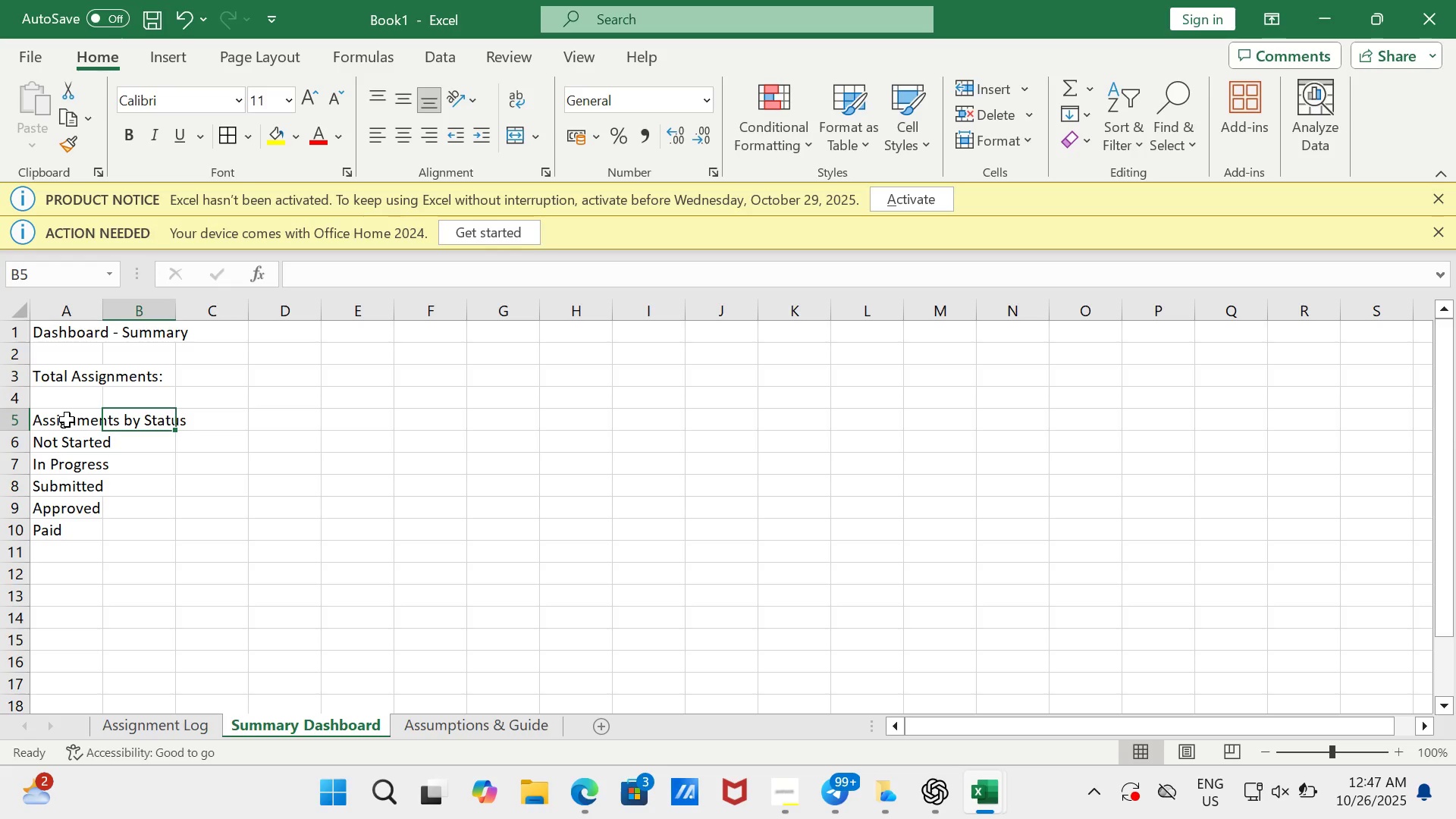 
left_click([67, 422])
 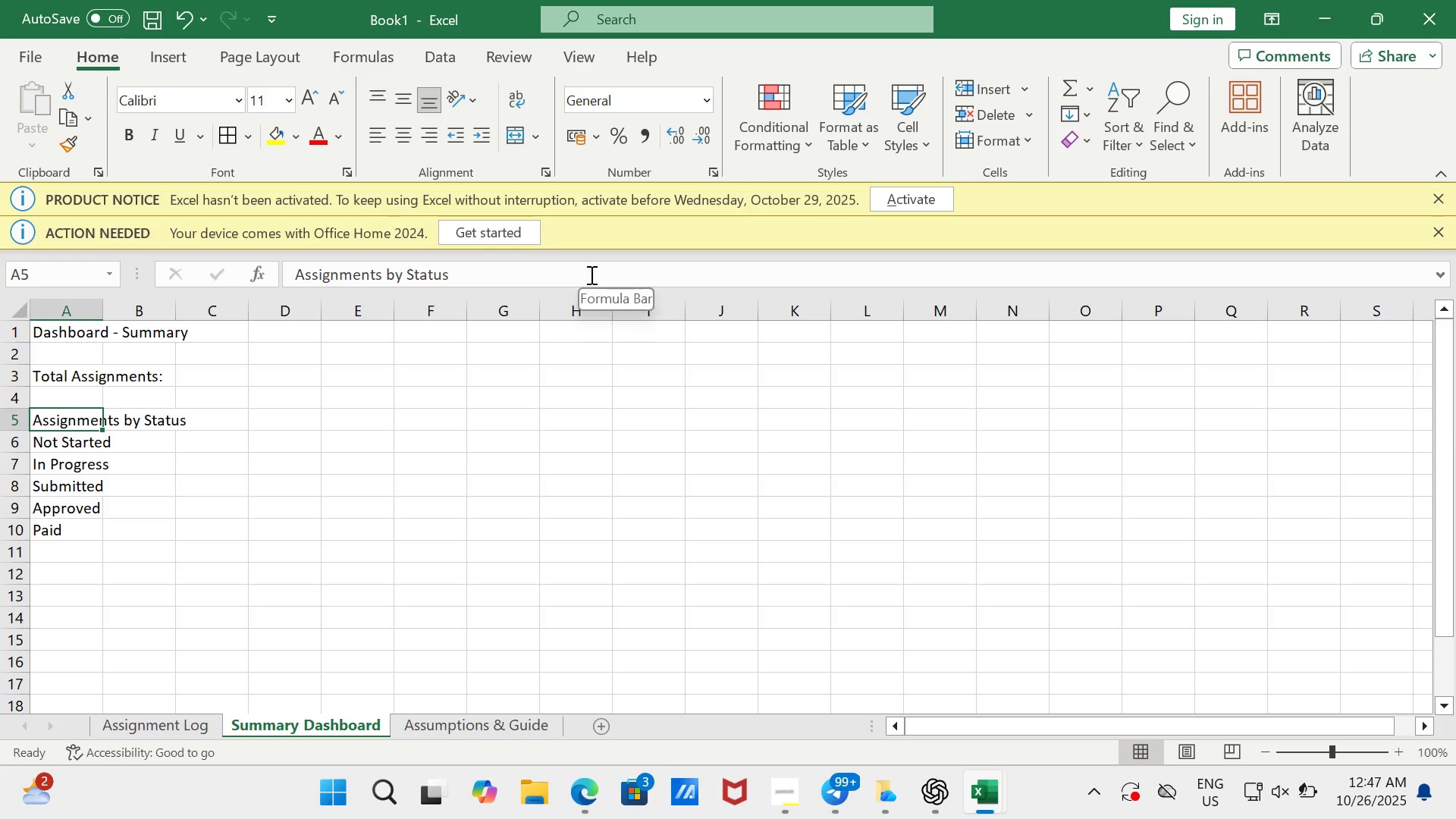 
left_click([590, 275])
 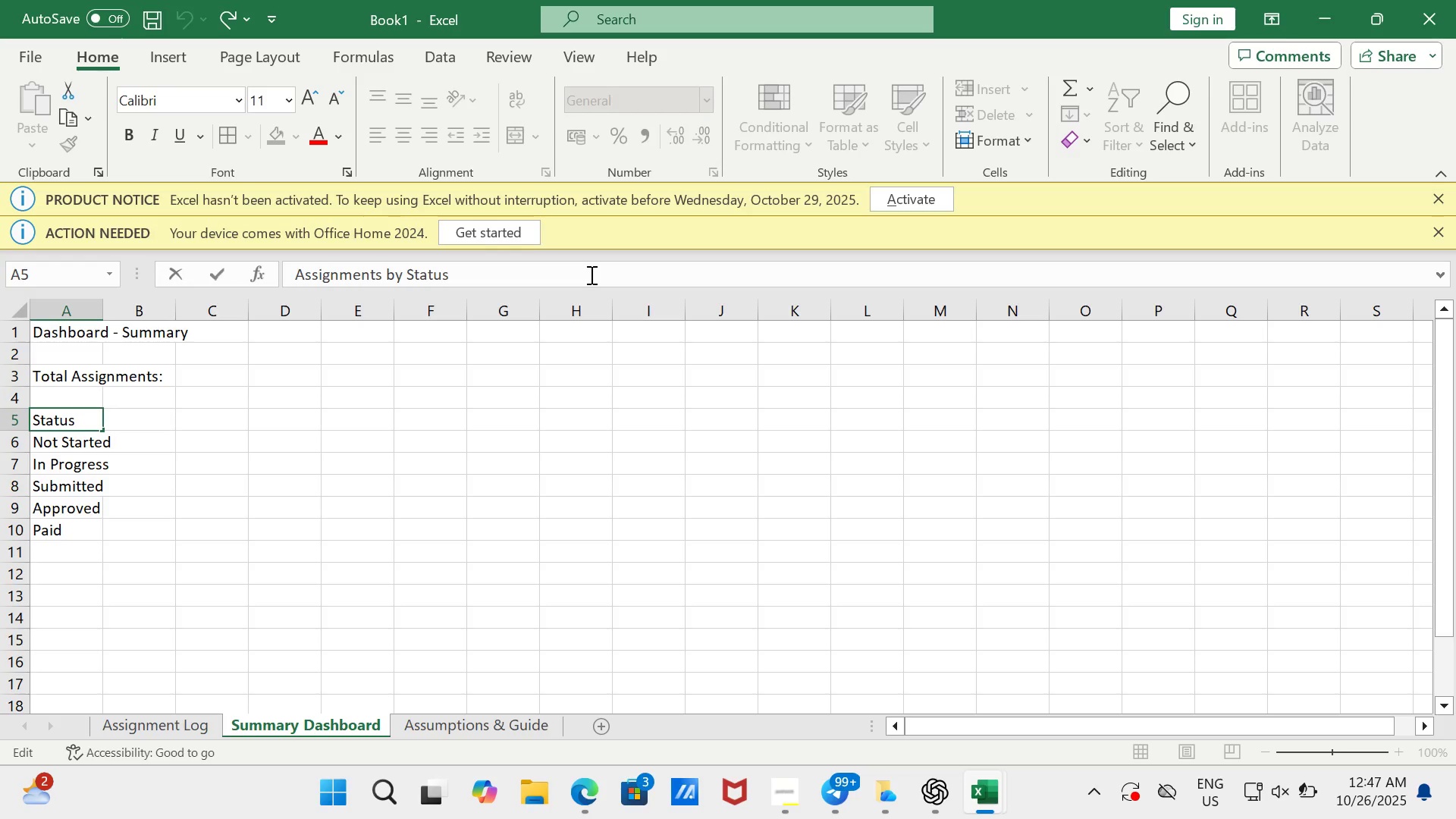 
type( & by Clients)
 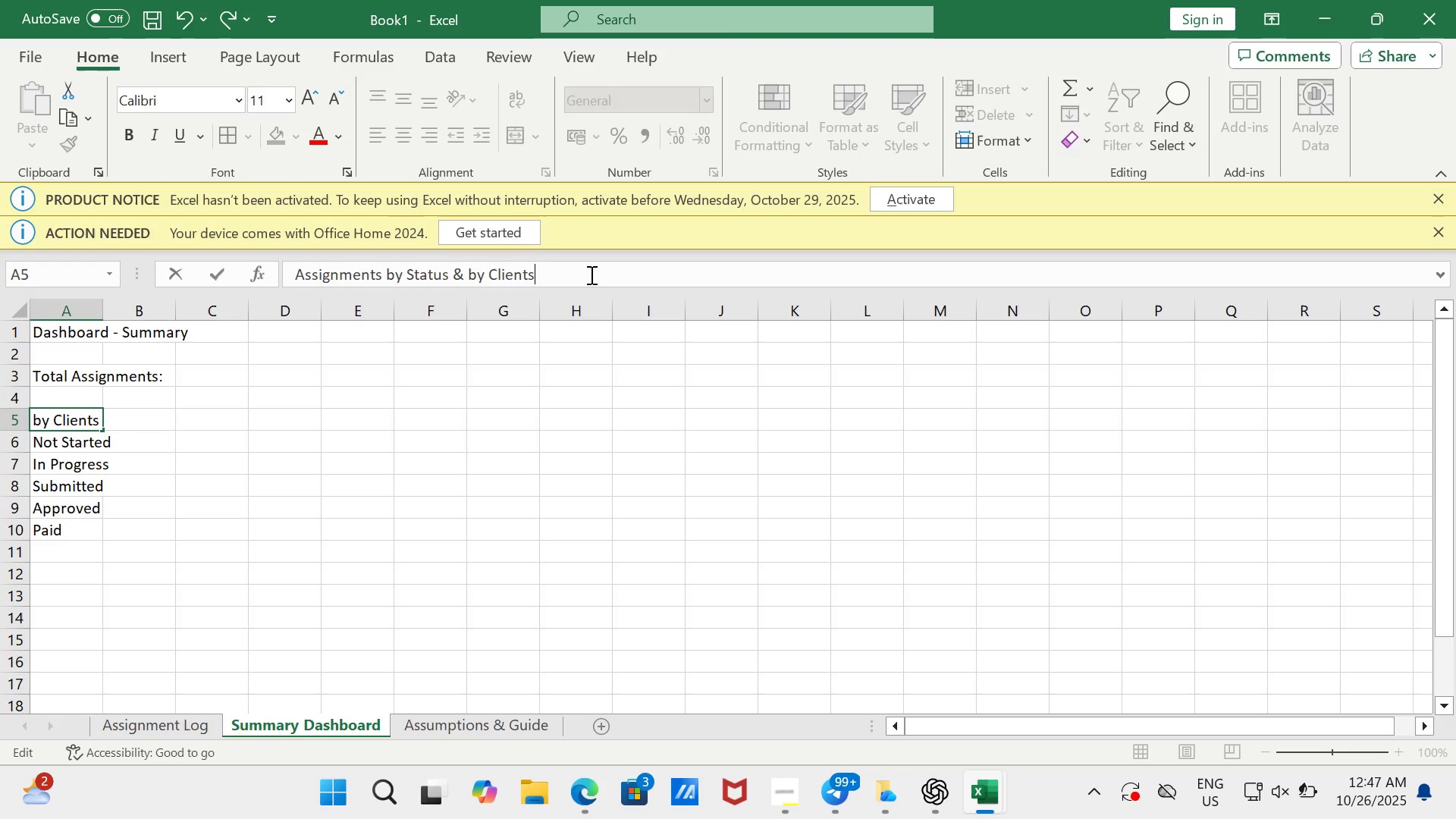 
key(Enter)
 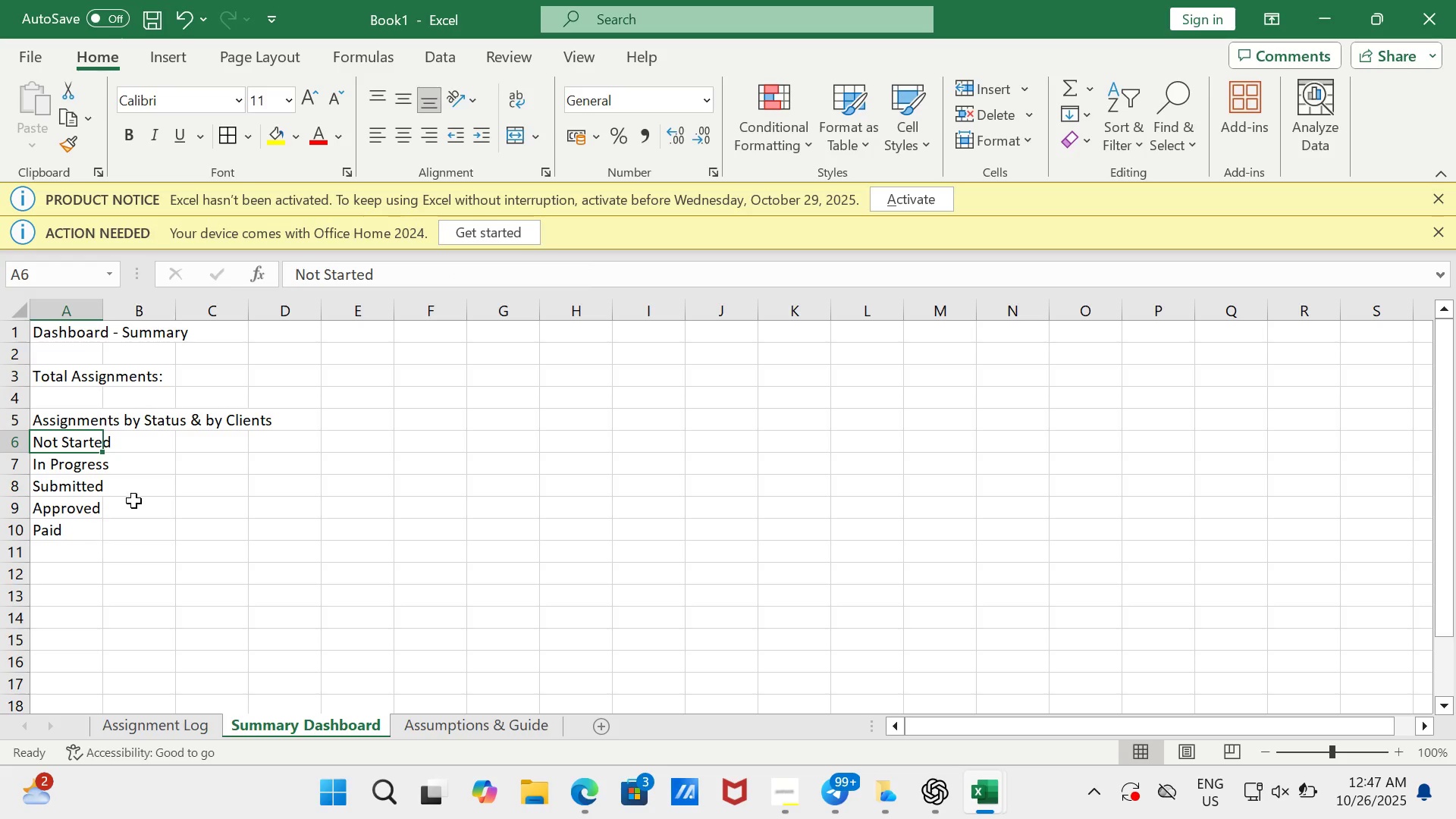 
left_click([135, 500])
 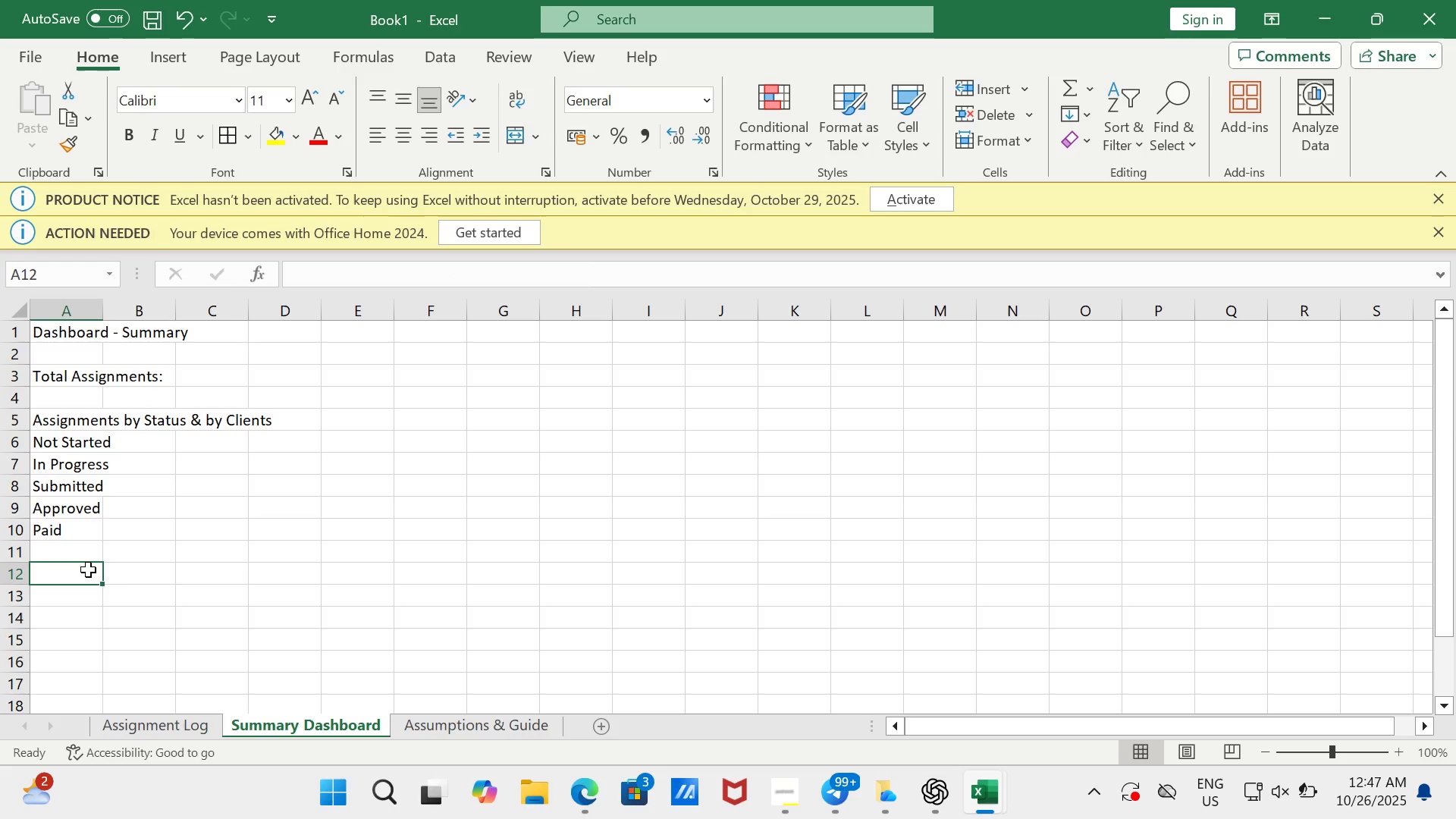 
left_click([88, 570])
 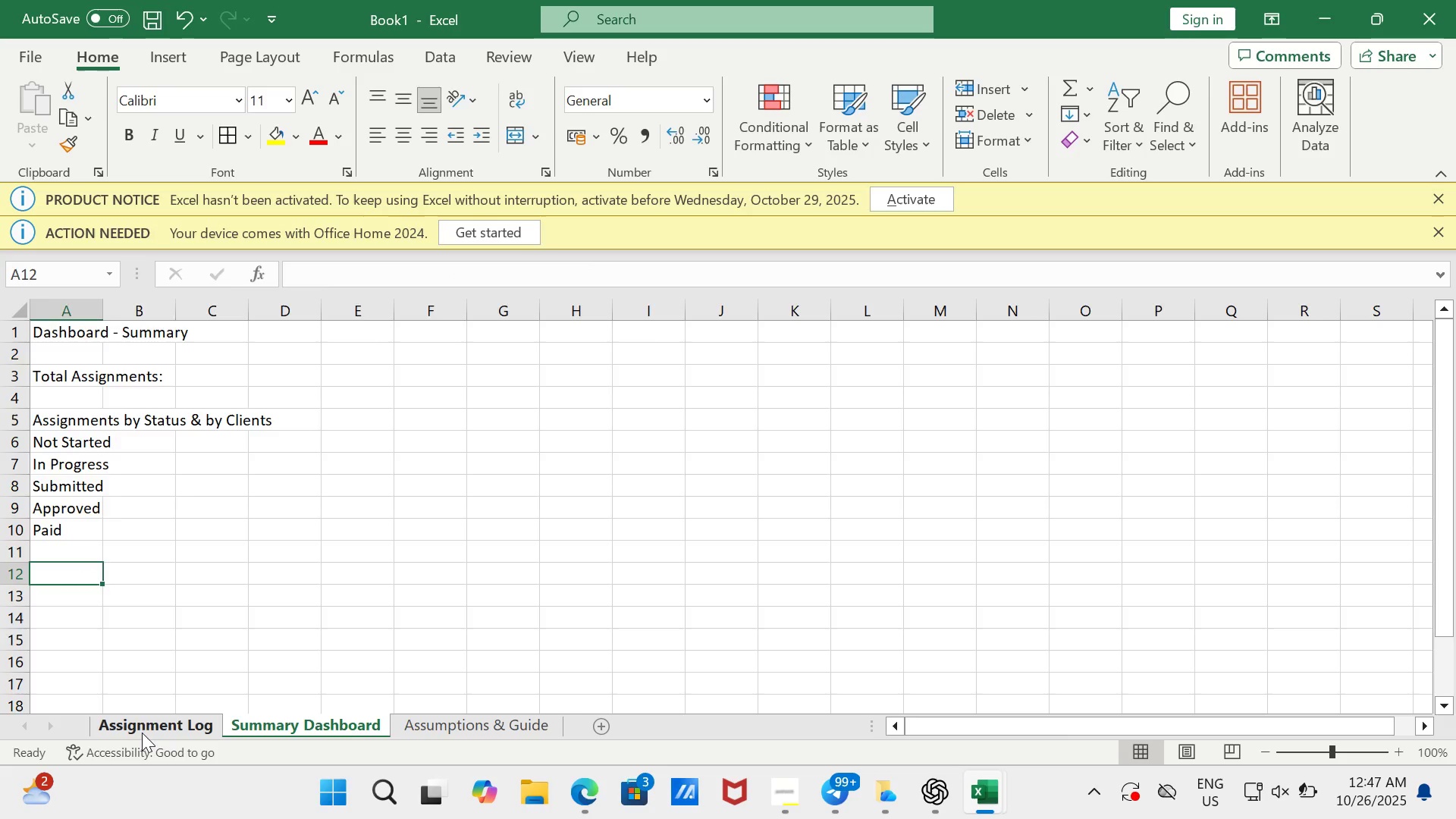 
left_click([142, 733])
 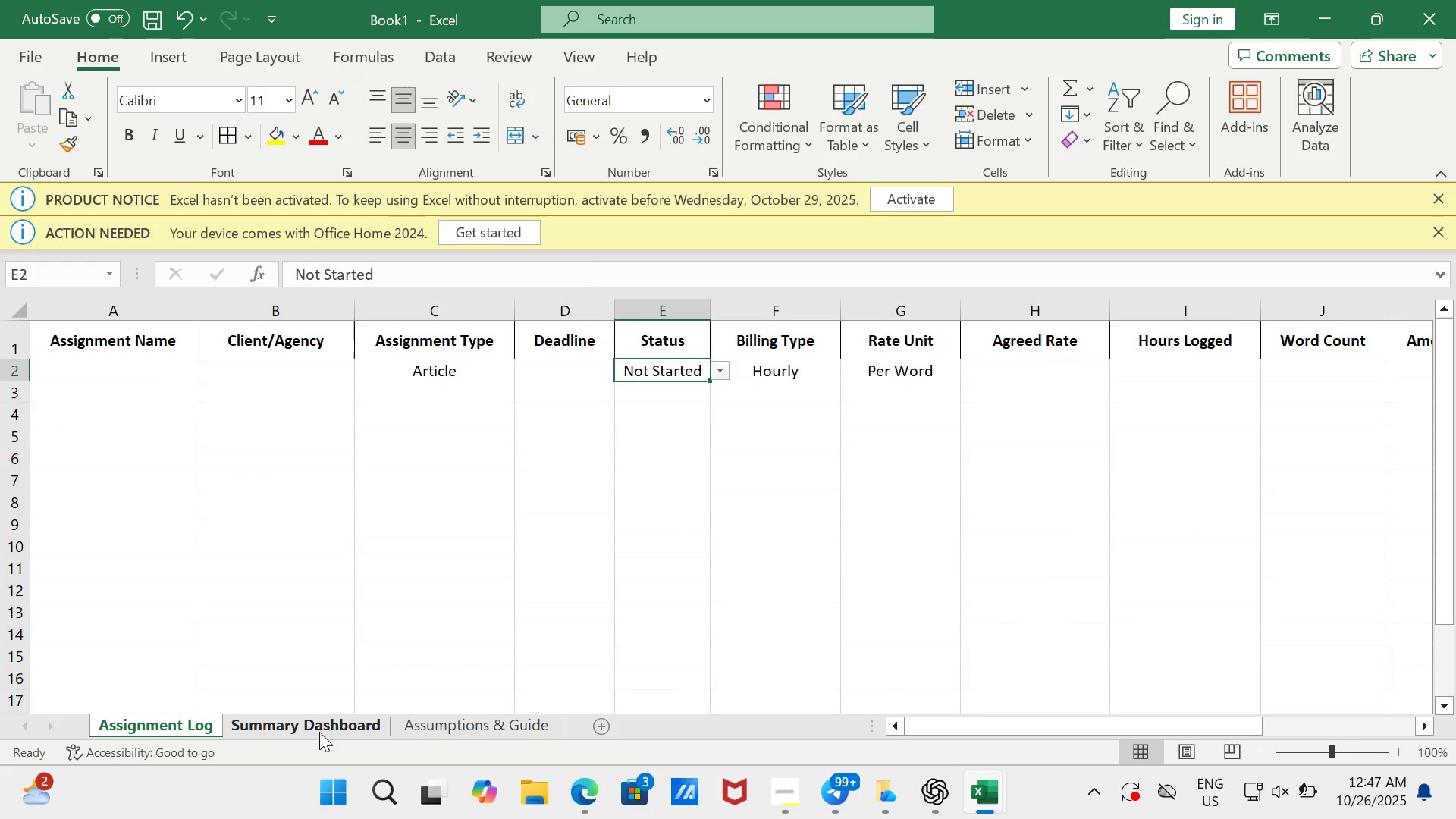 
left_click([319, 731])
 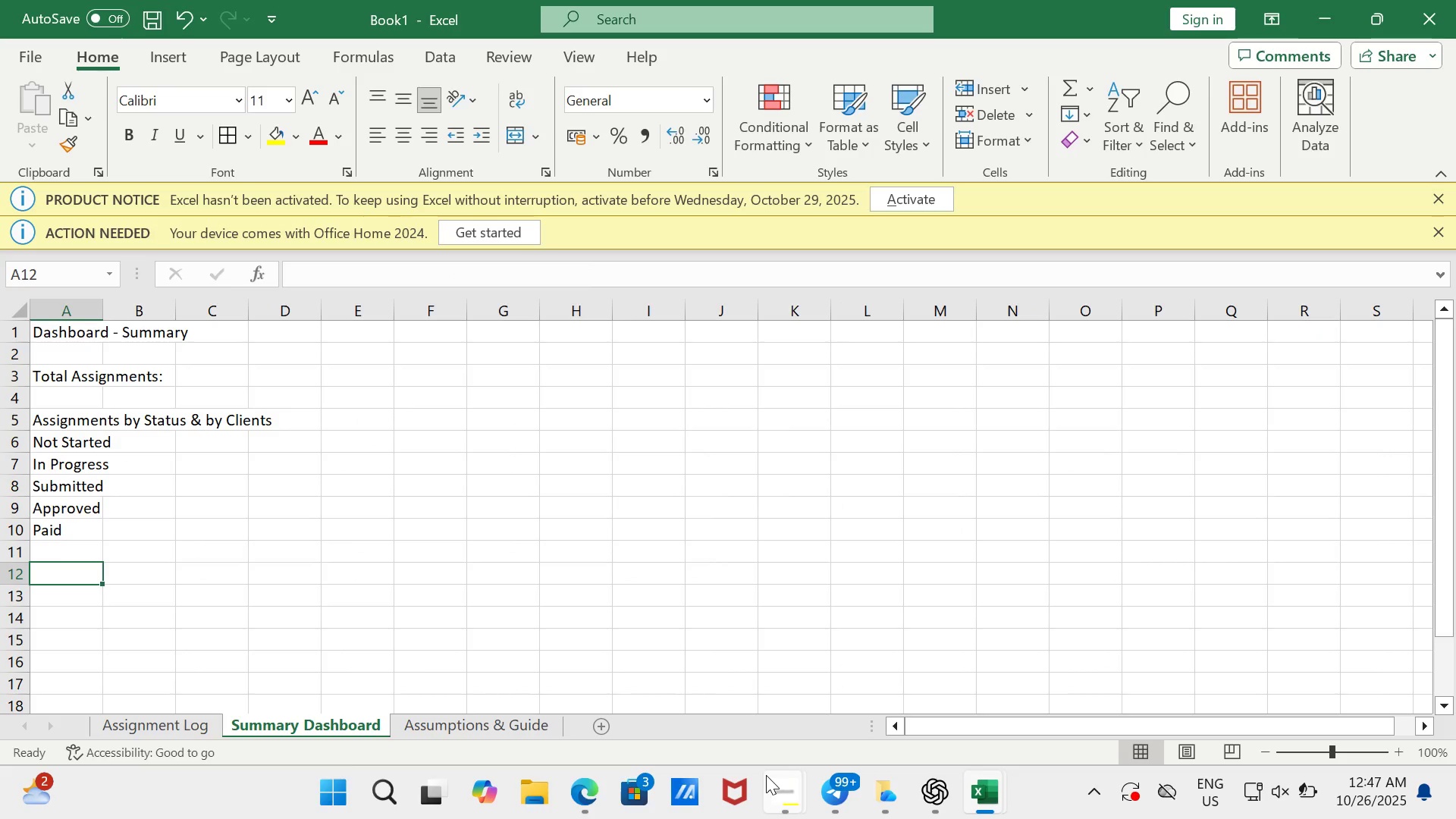 
left_click([777, 787])
 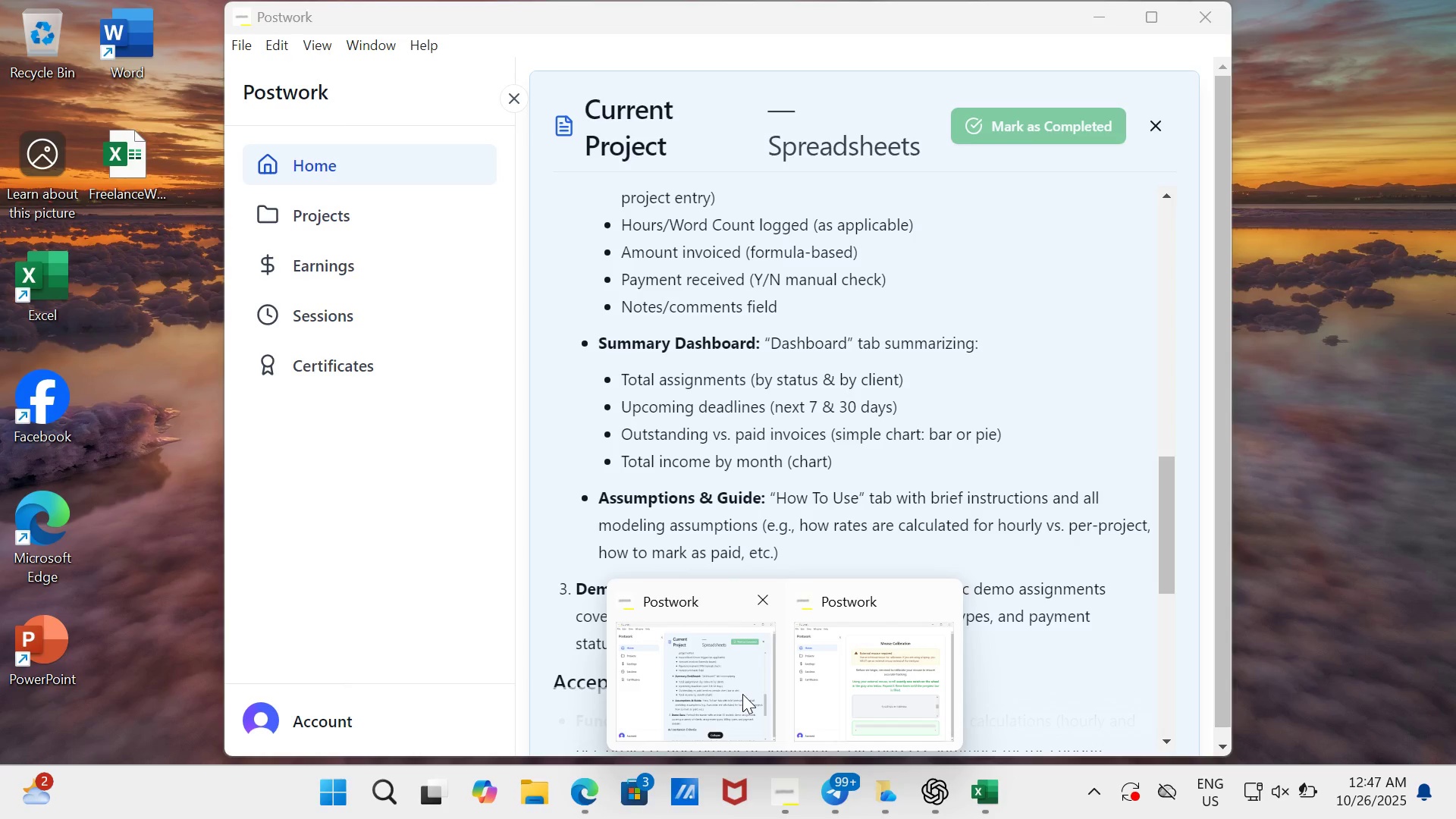 
left_click([742, 694])
 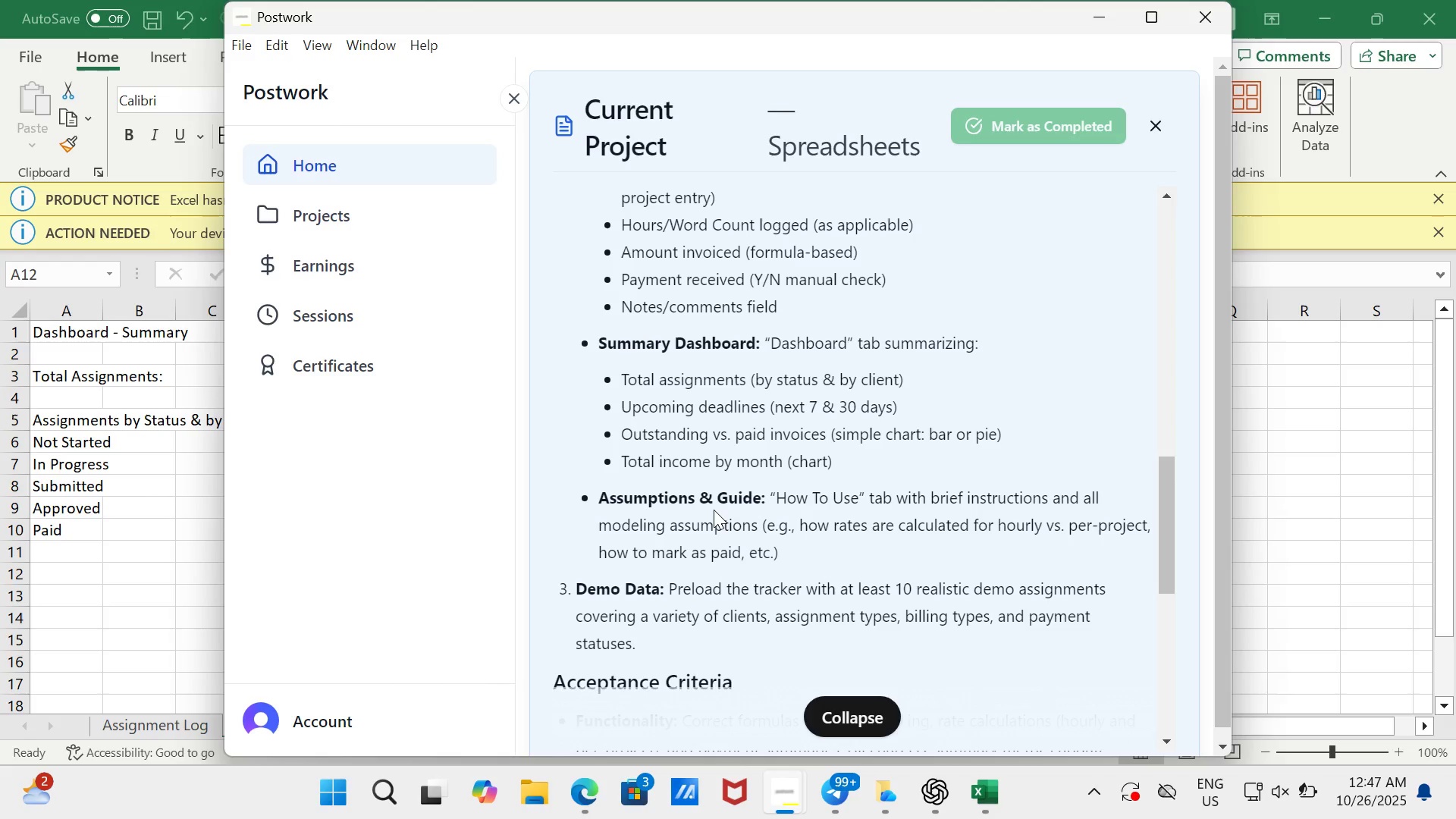 
wait(5.03)
 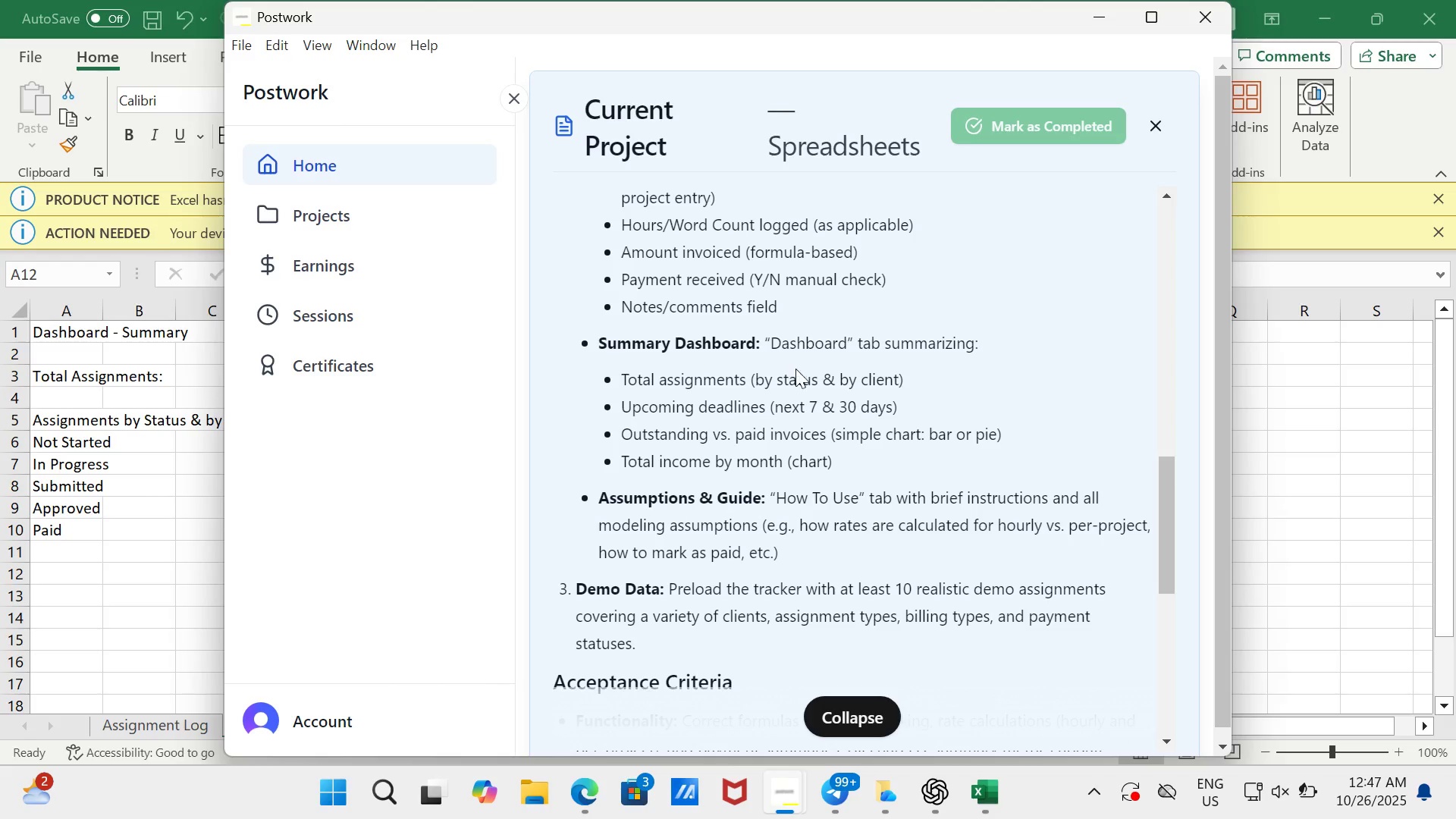 
left_click([51, 597])
 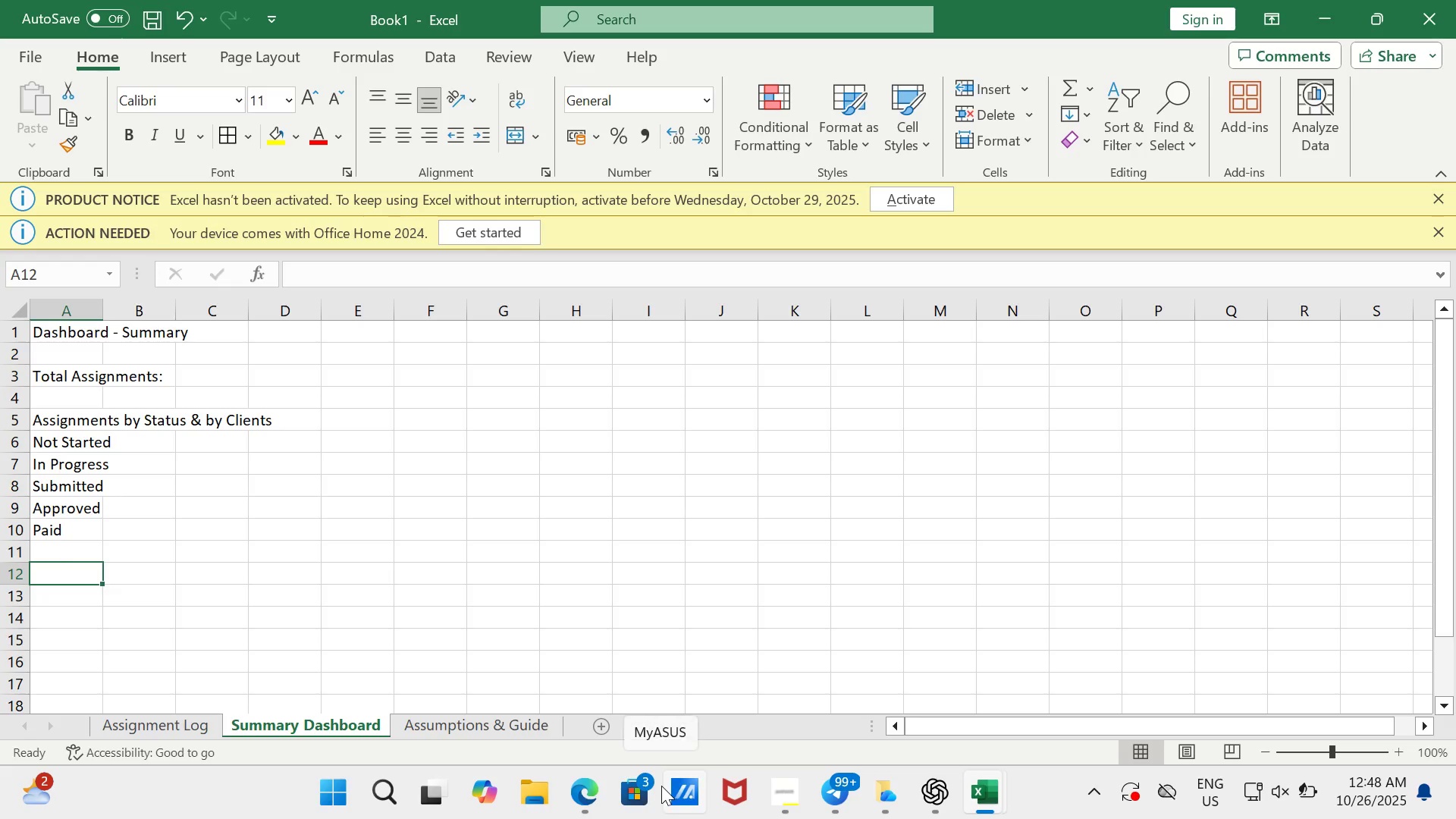 
wait(29.67)
 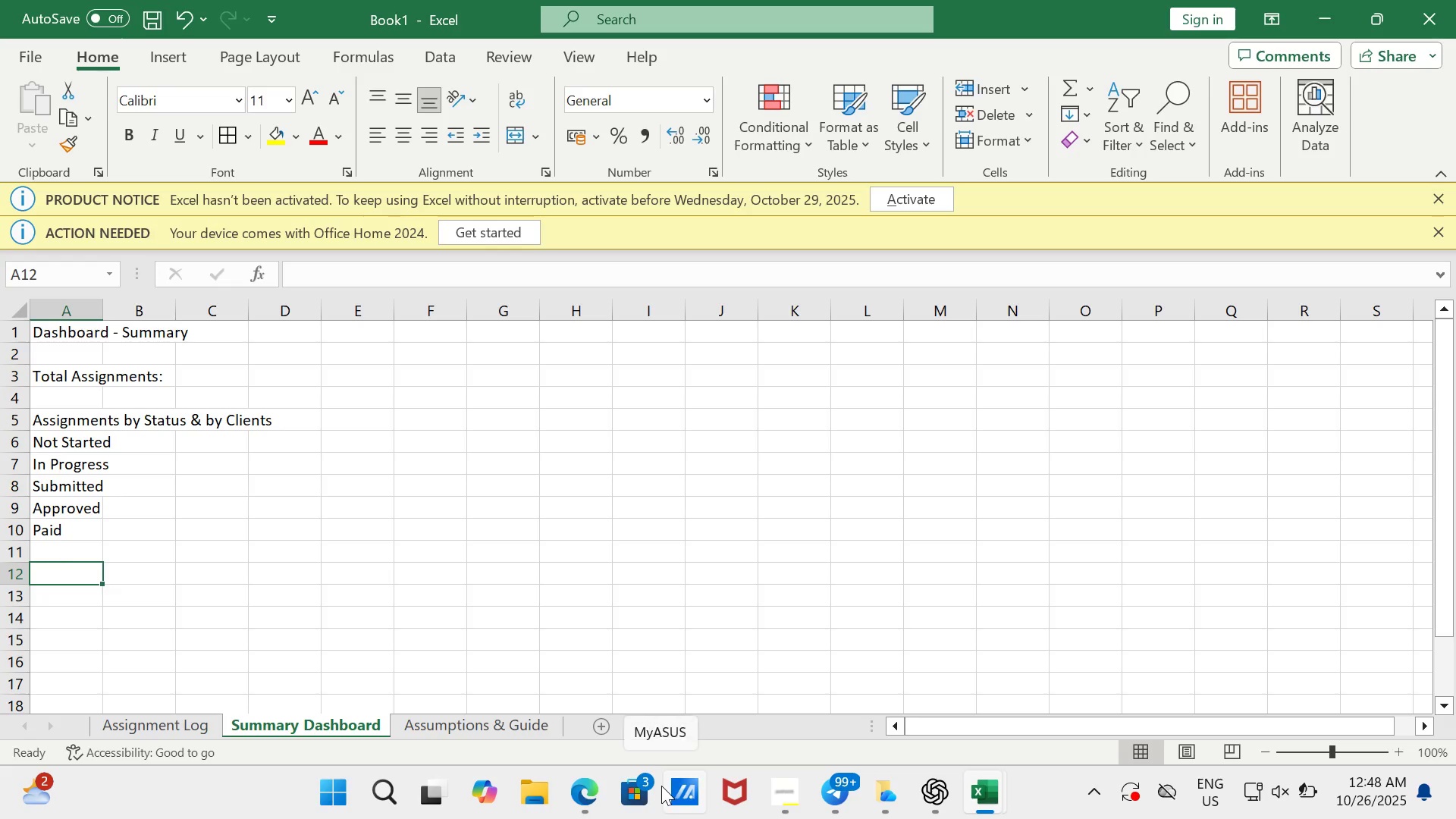 
type(Upcom)
 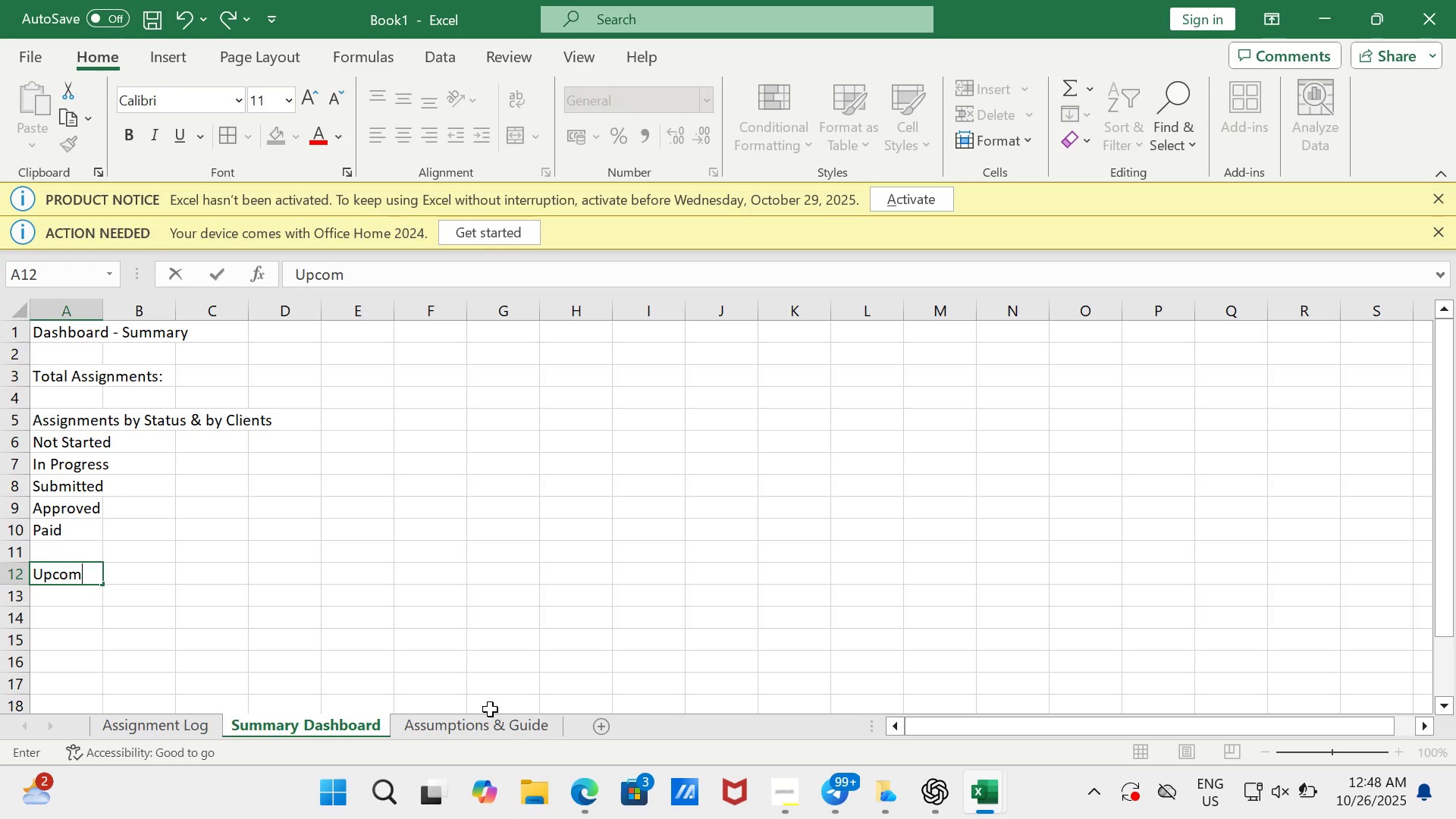 
type(ong )
key(Backspace)
key(Backspace)
key(Backspace)
key(Backspace)
type(ing Deadlines)
 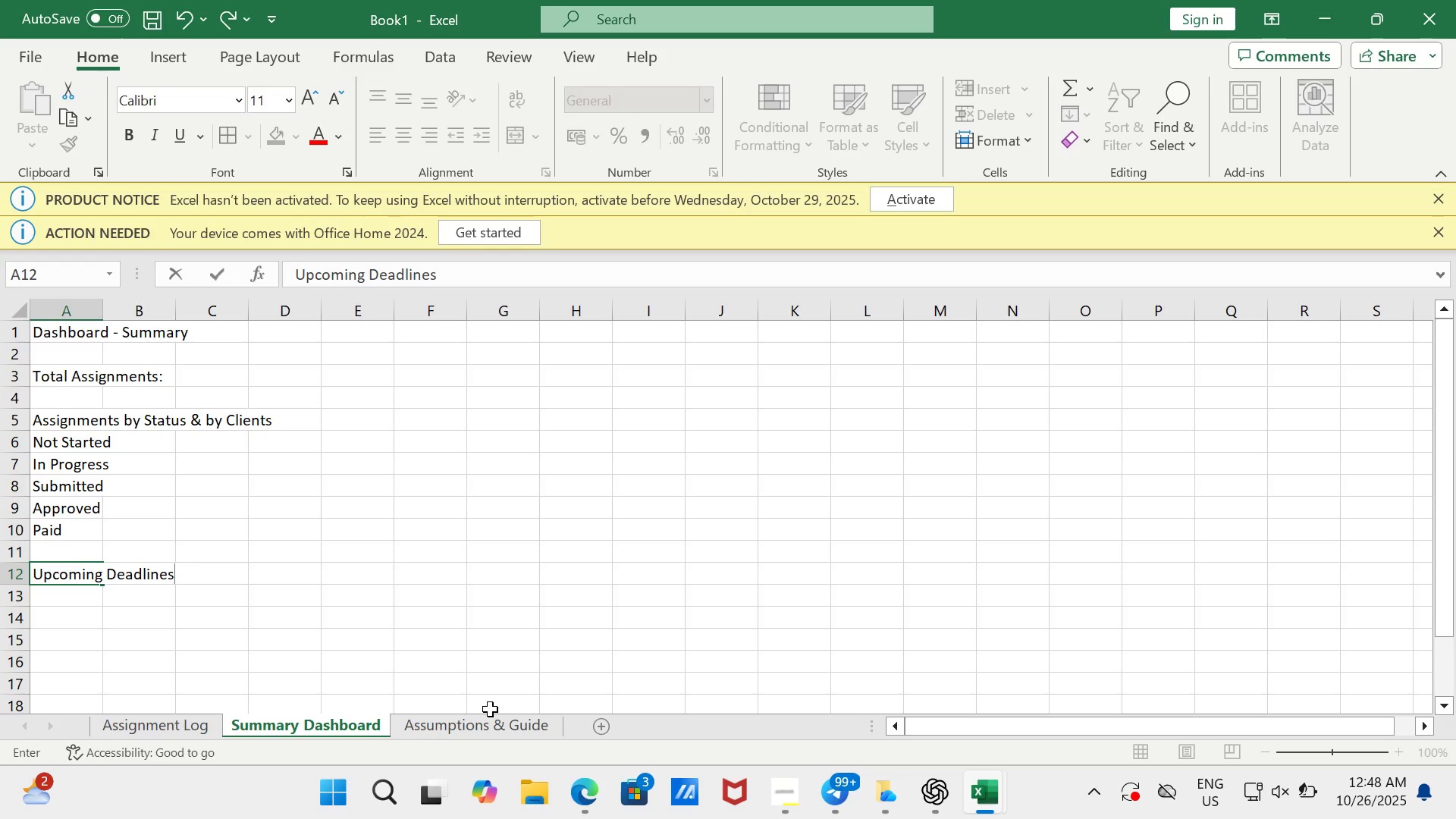 
key(Space)
 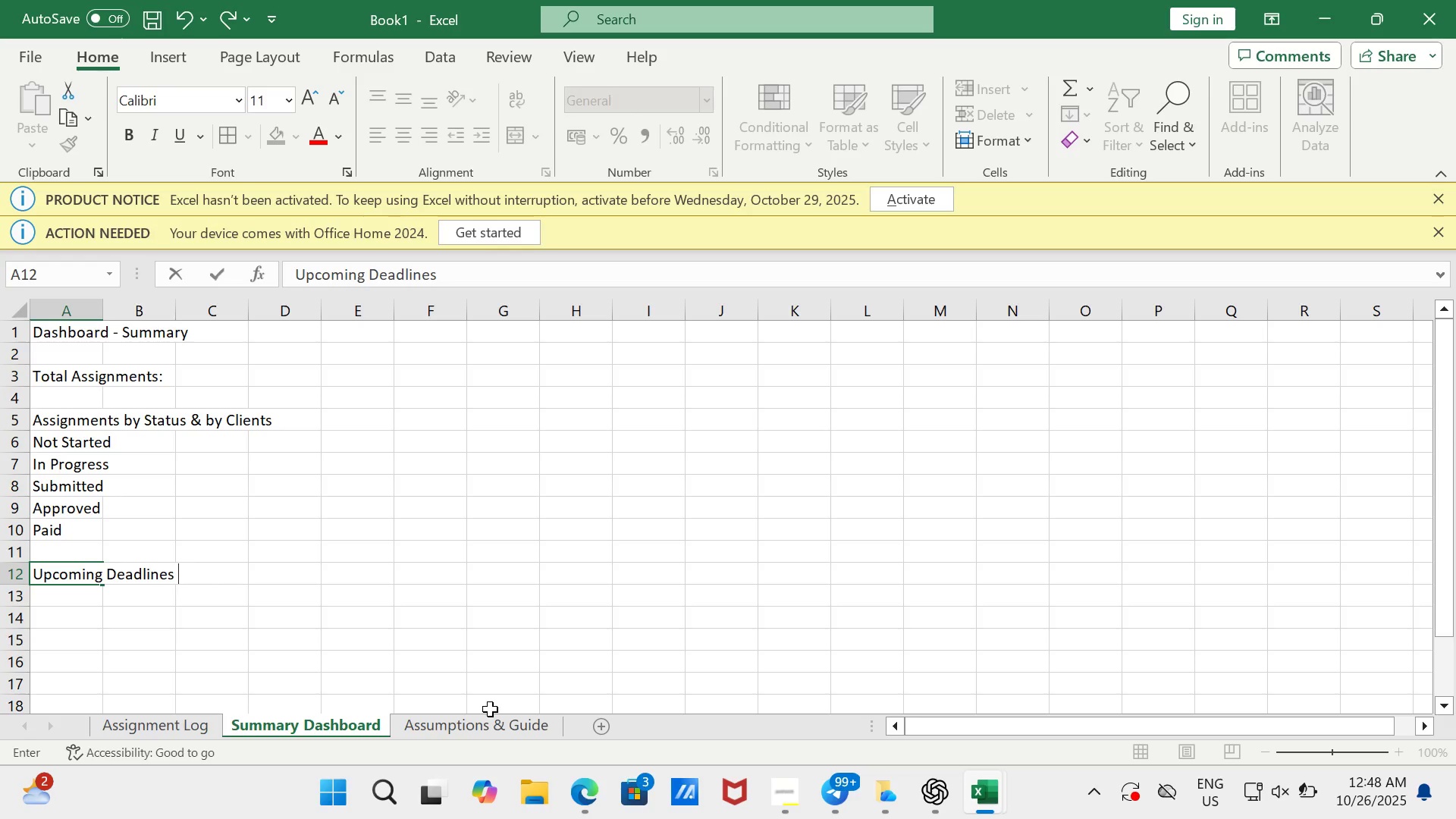 
wait(5.62)
 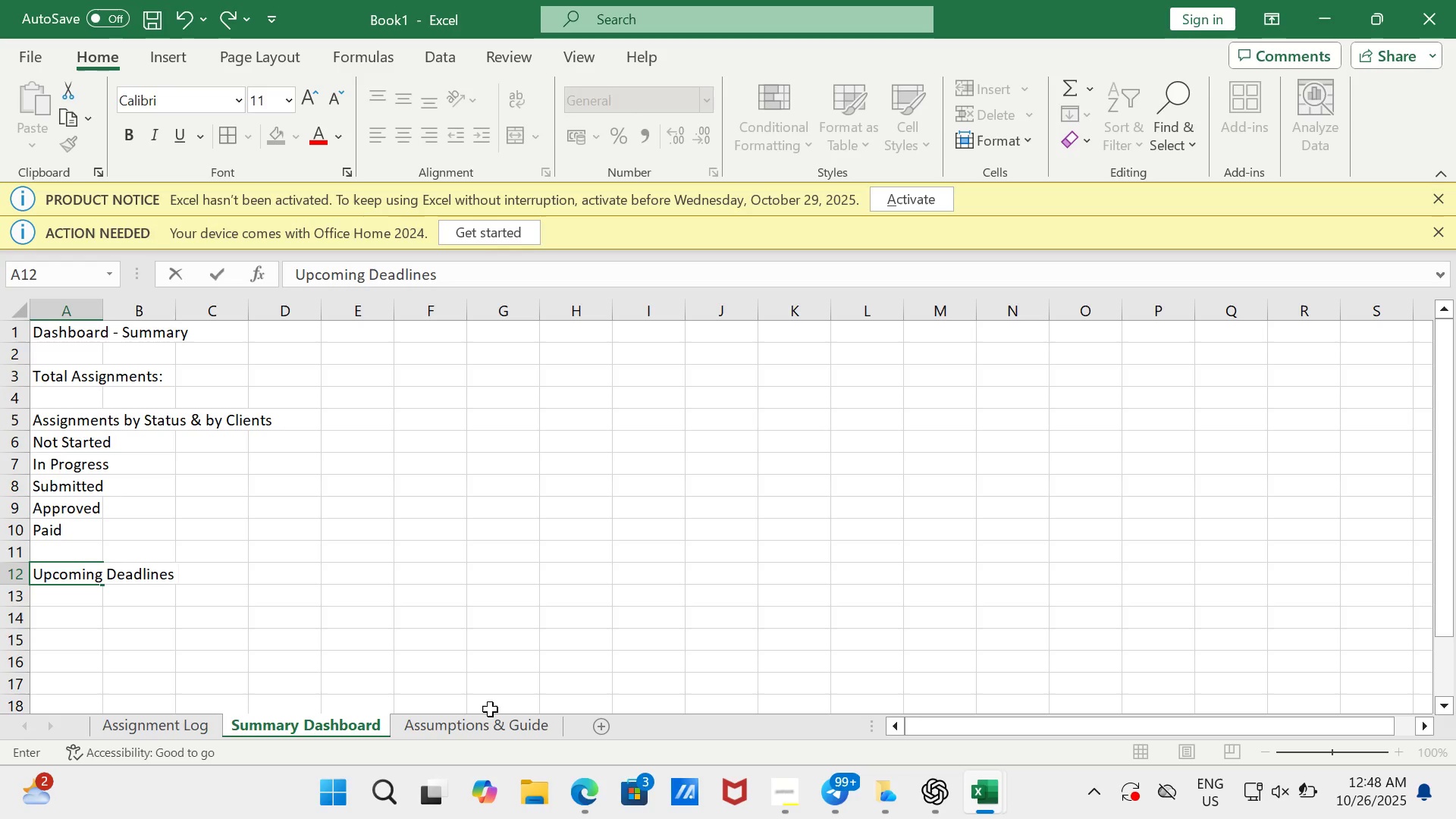 
hold_key(key=9, duration=0.36)
 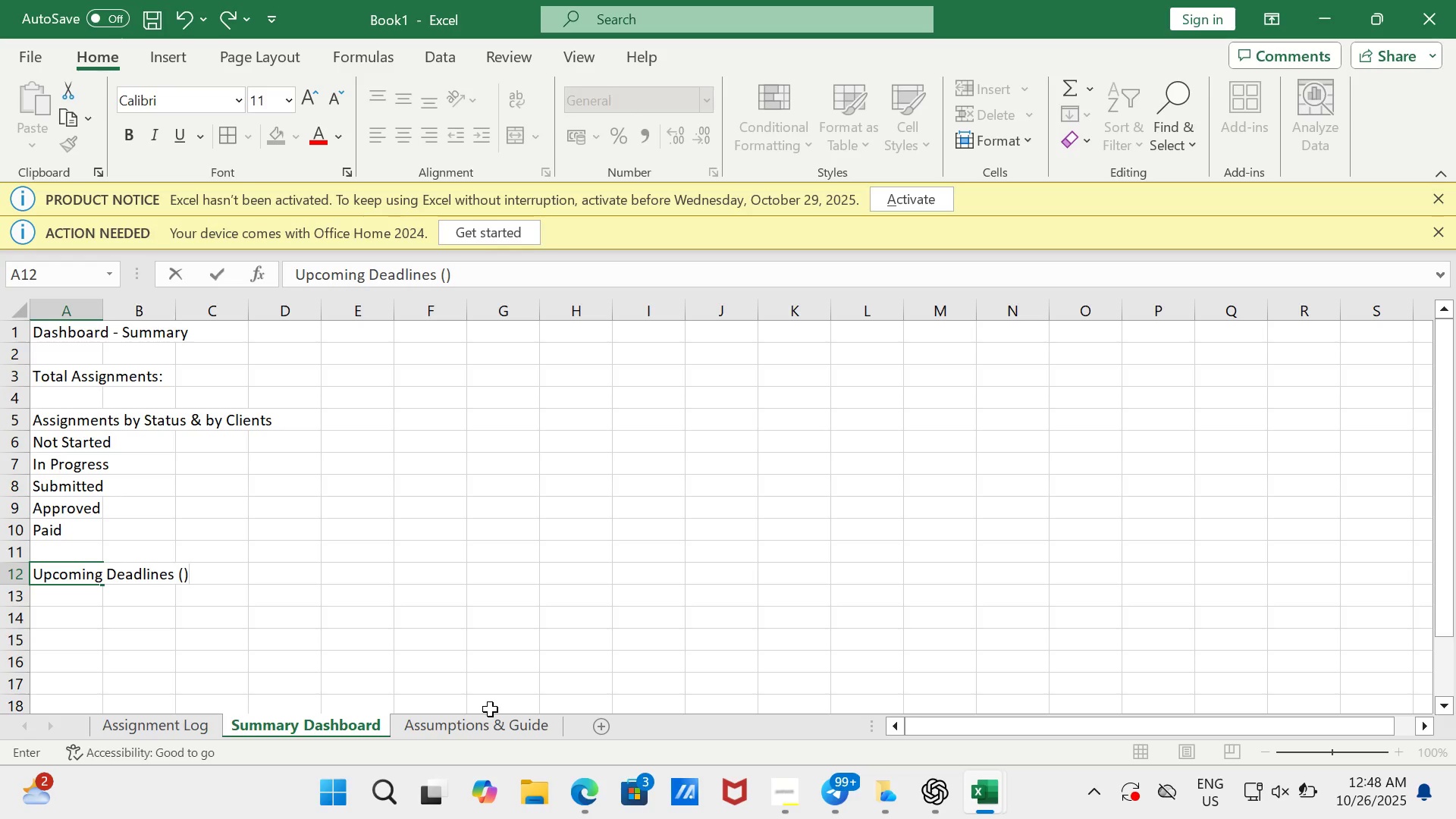 
key(Shift+0)
 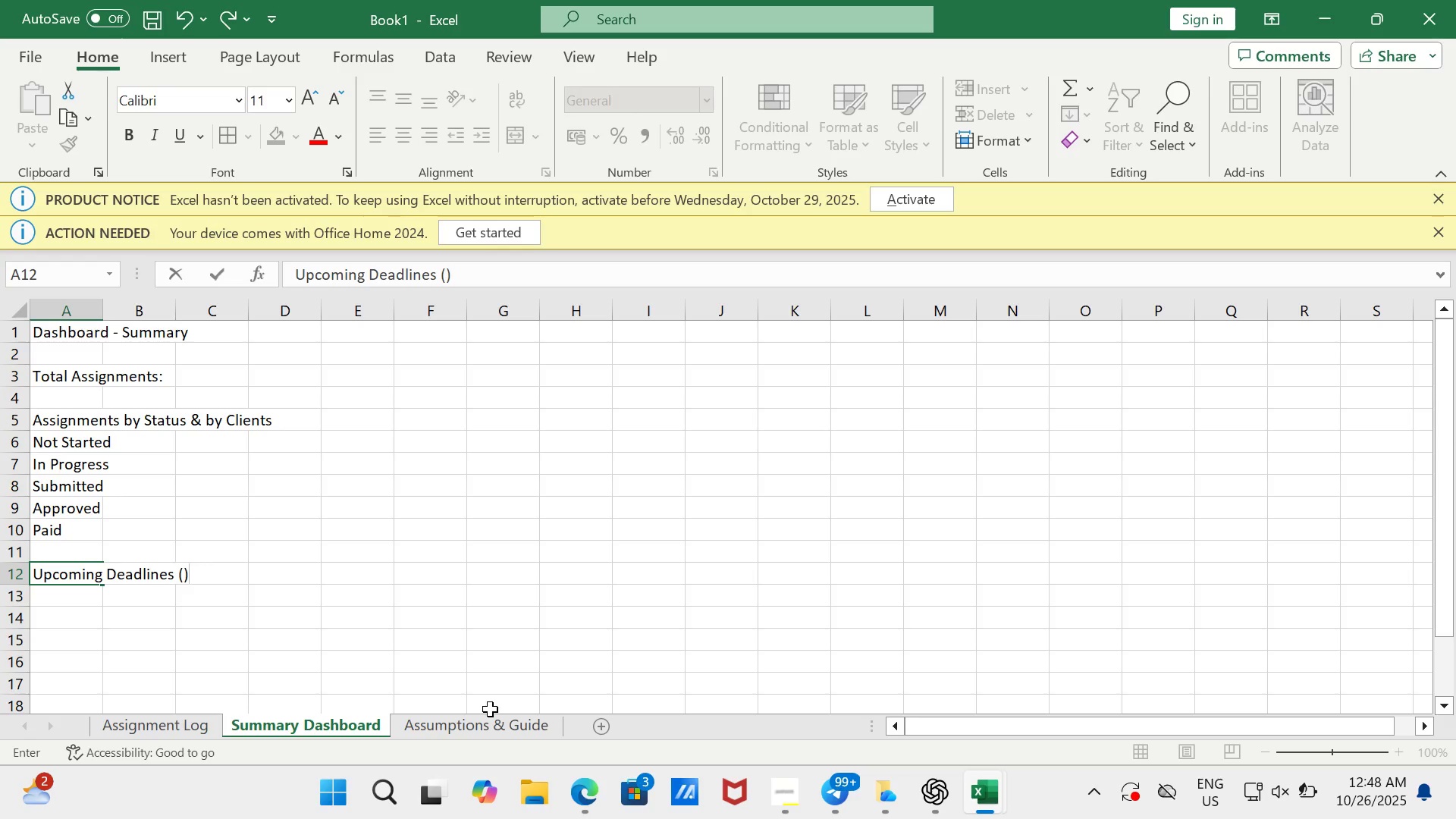 
key(ArrowLeft)
 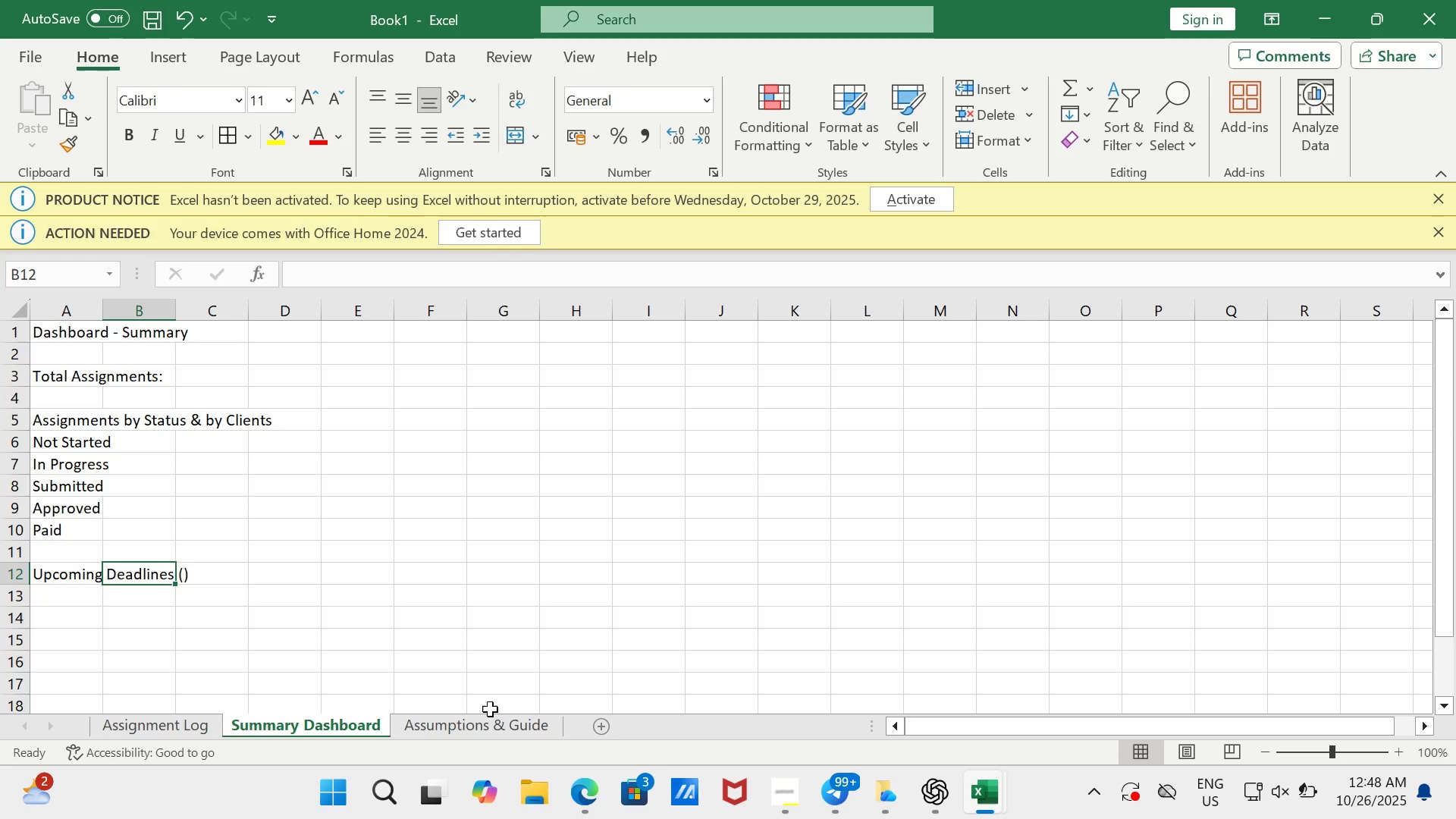 
key(ArrowRight)
 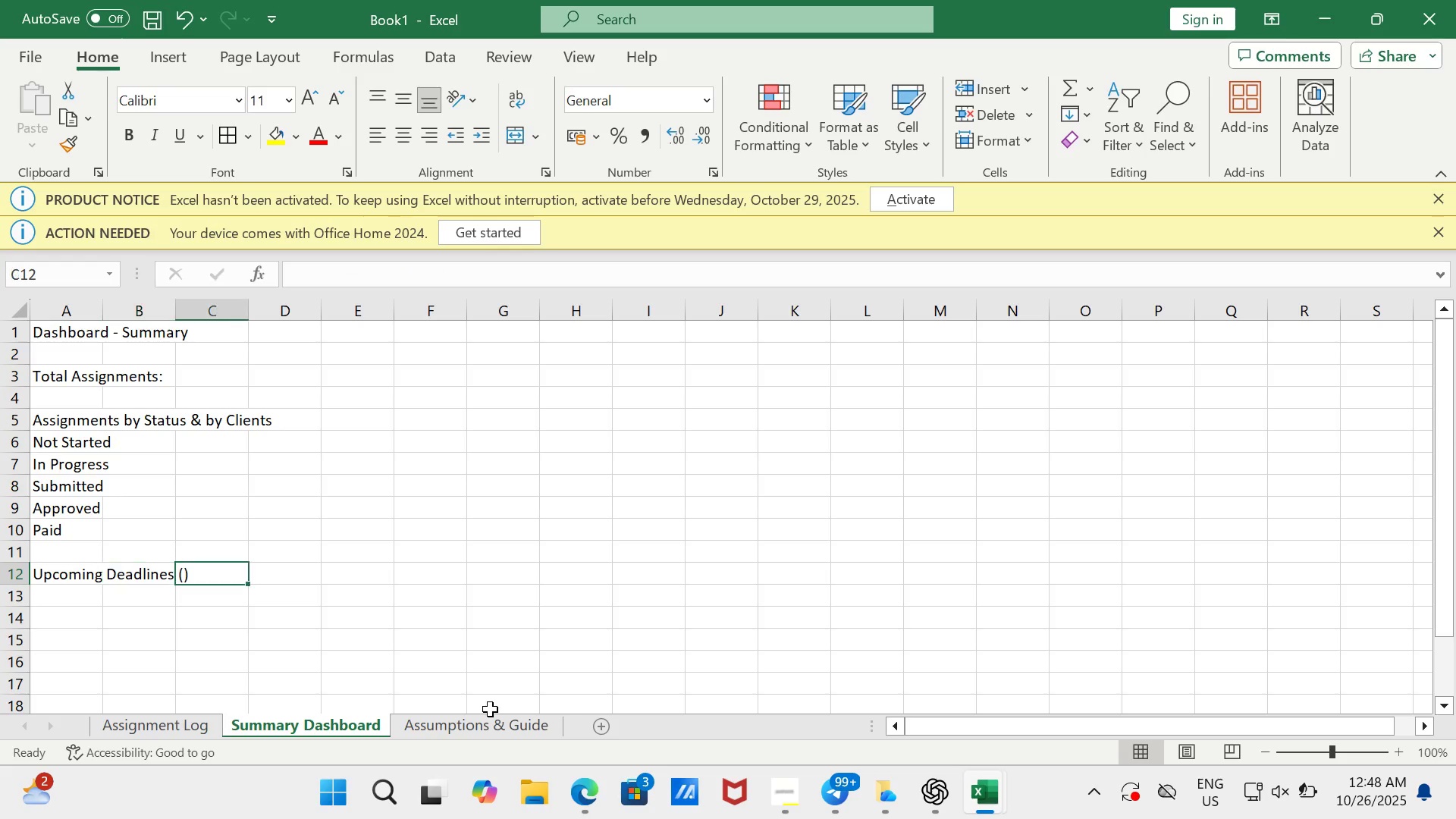 
key(ArrowRight)
 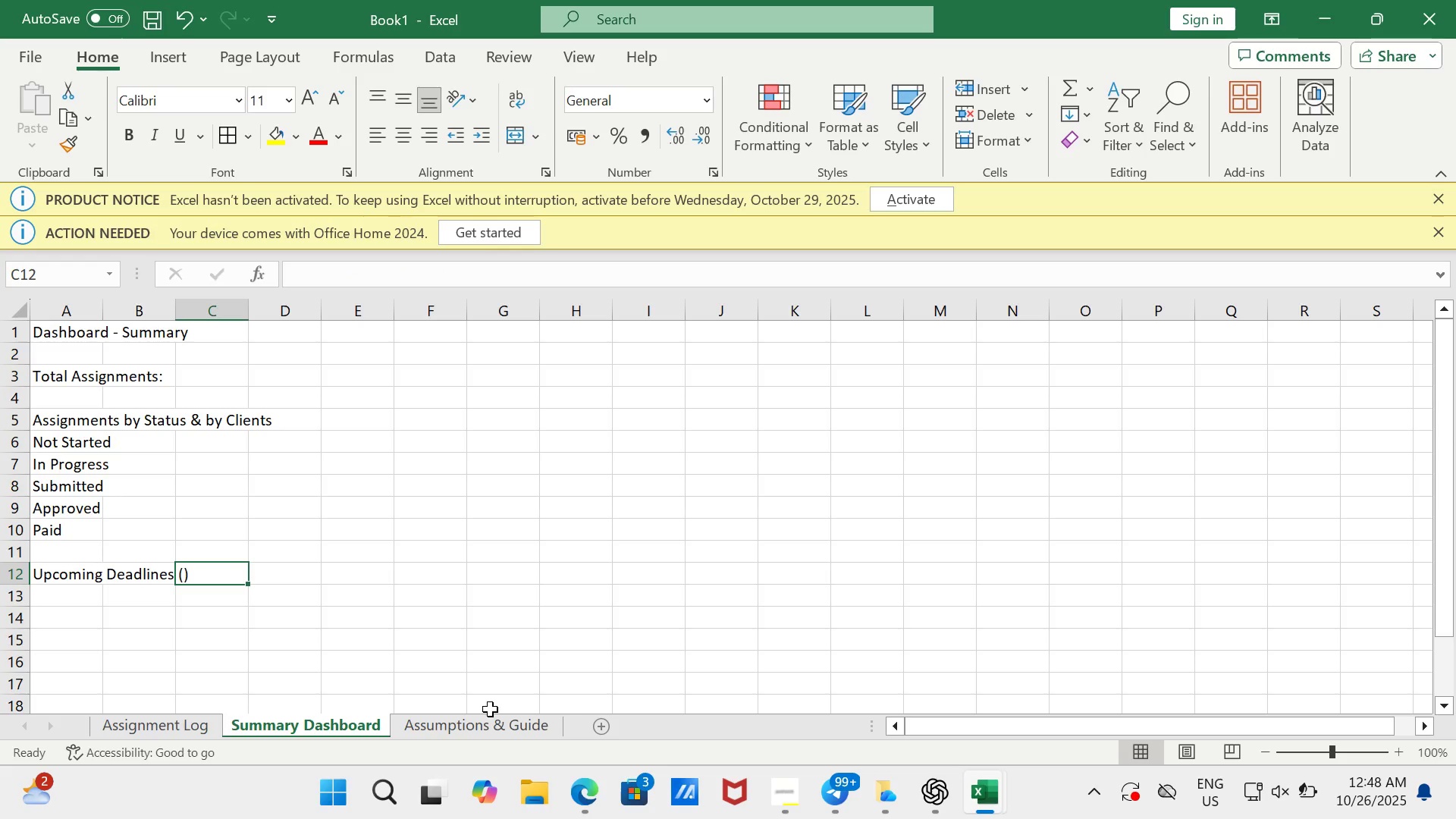 
key(ArrowLeft)
 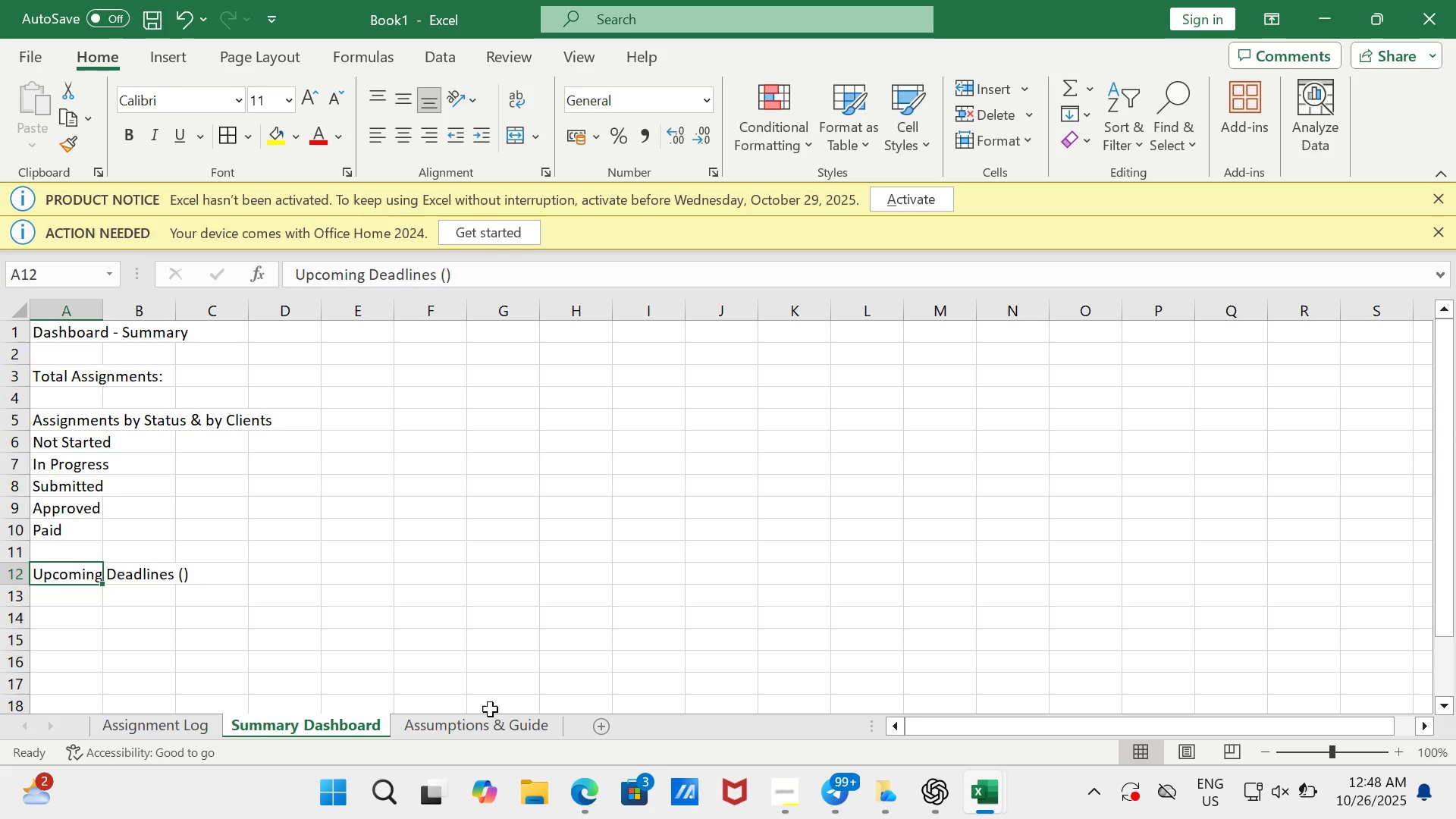 
key(ArrowLeft)
 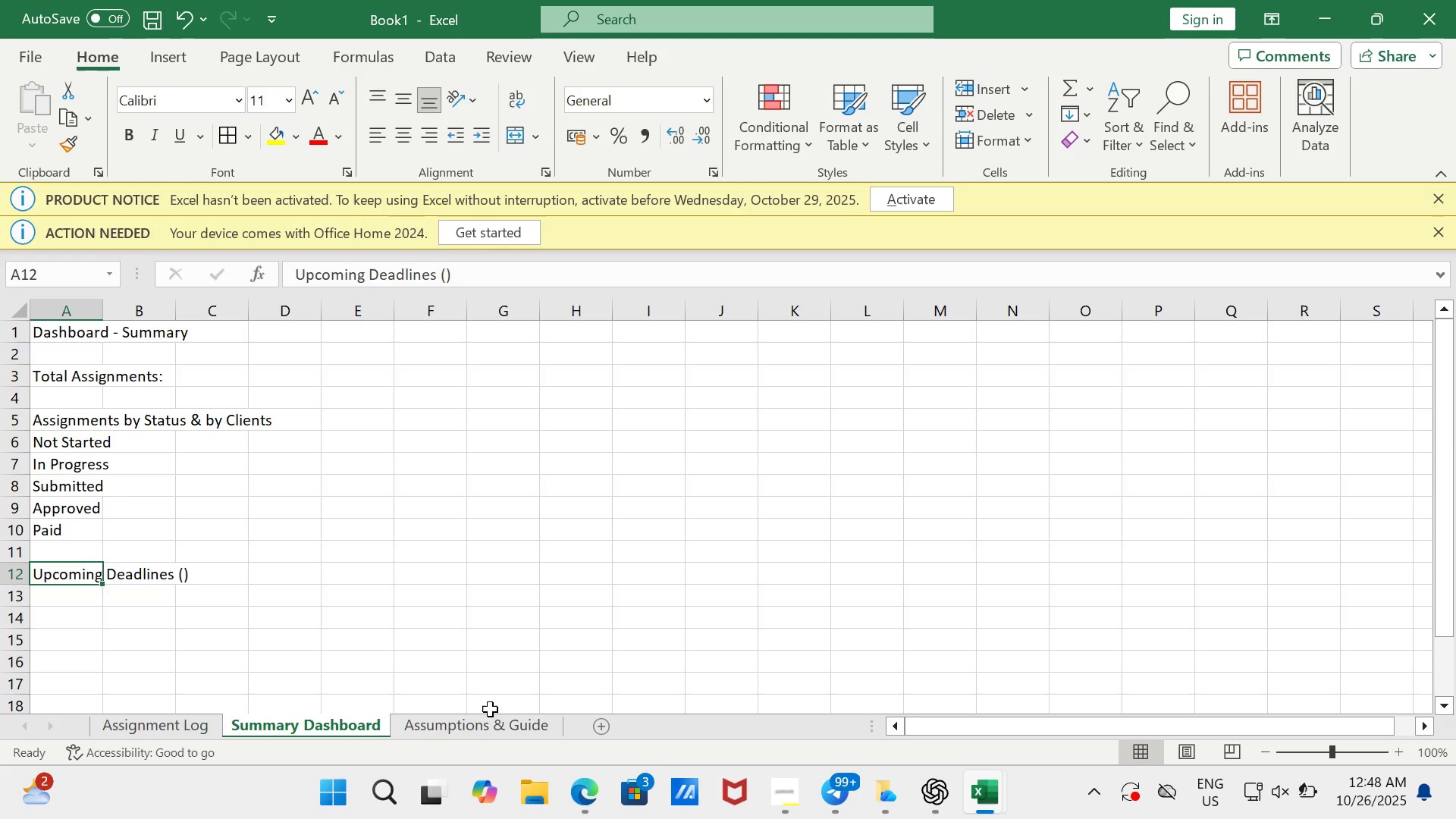 
key(VolumeDown)
 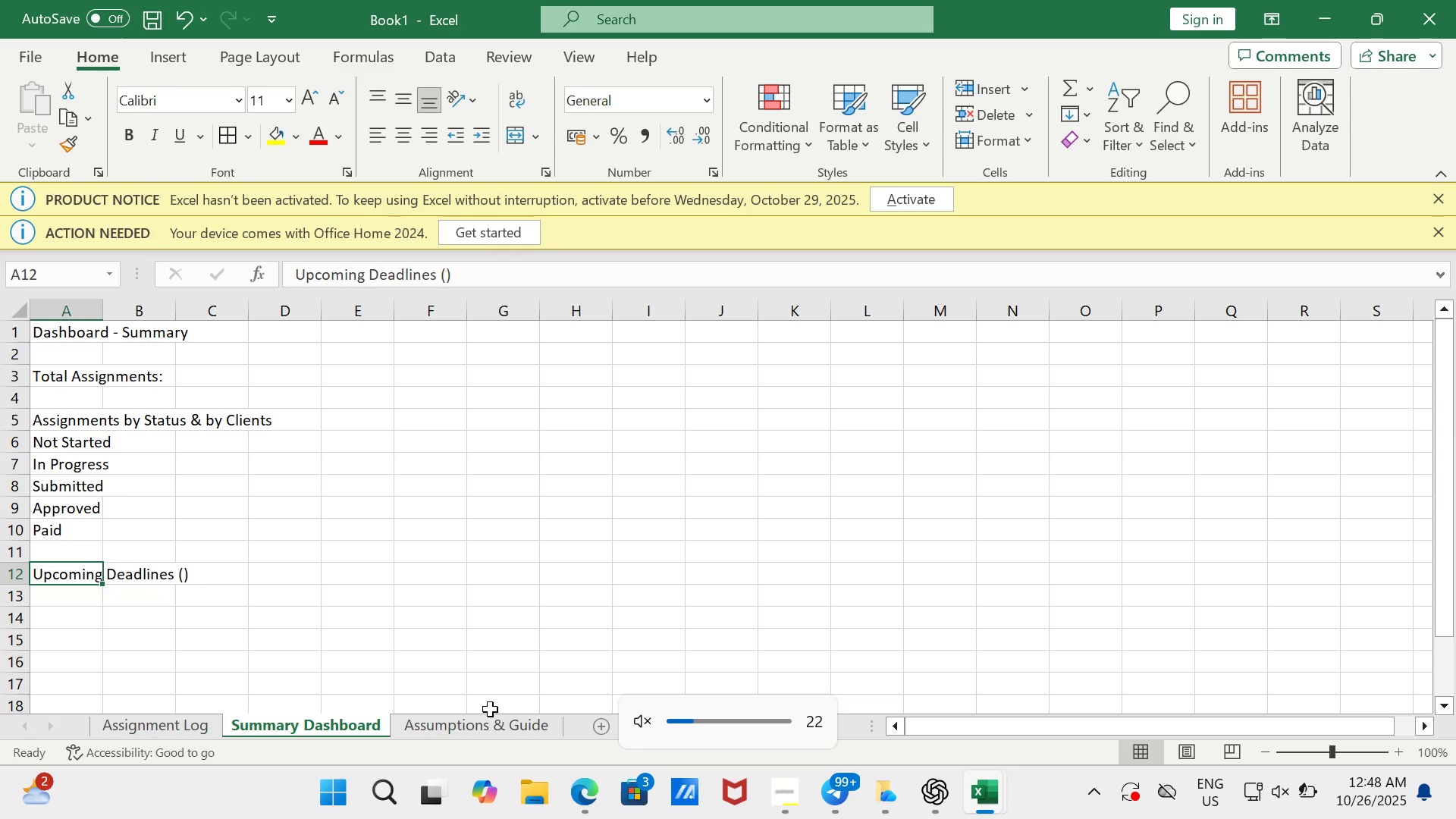 
key(ArrowRight)
 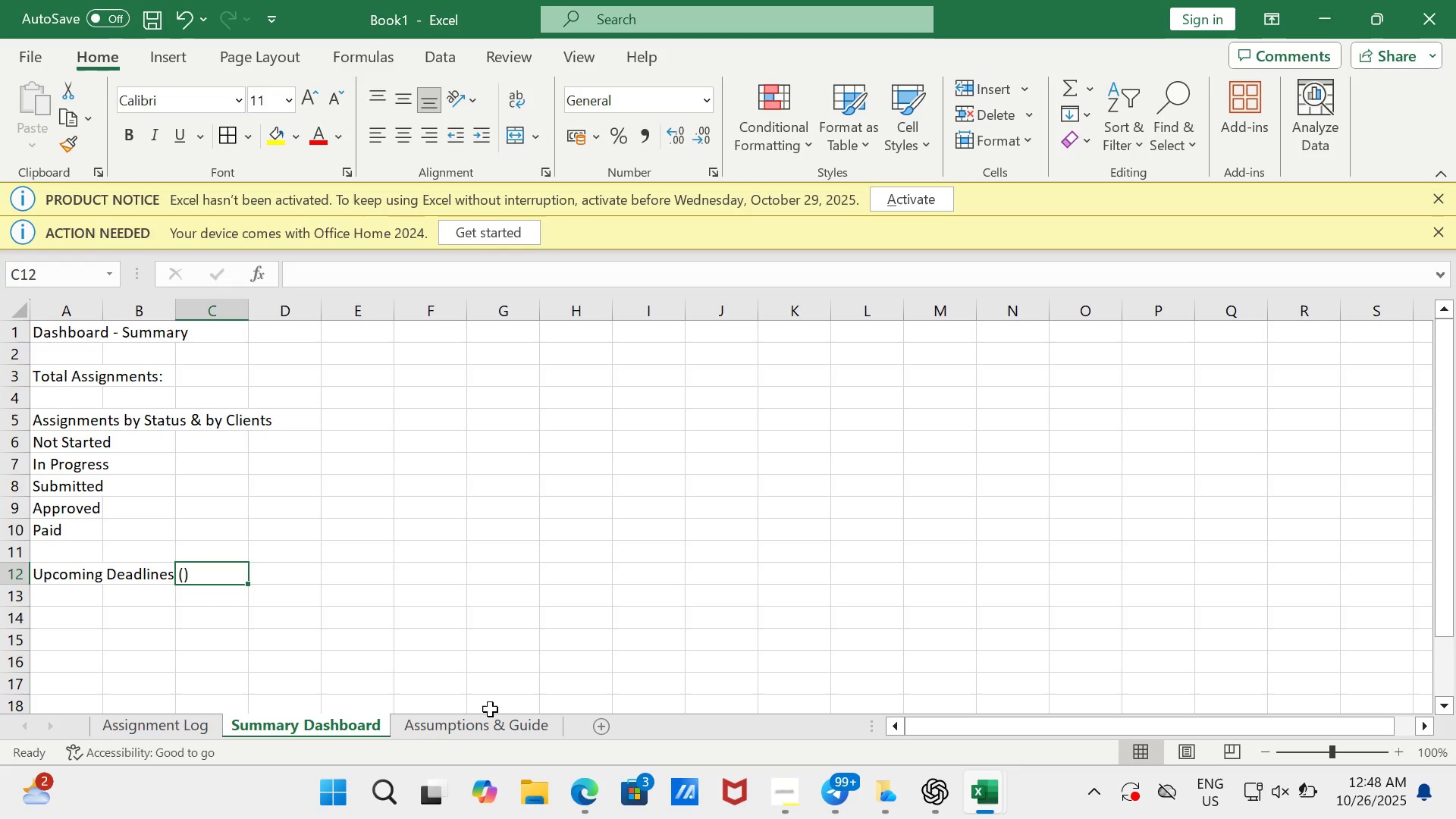 
key(ArrowRight)
 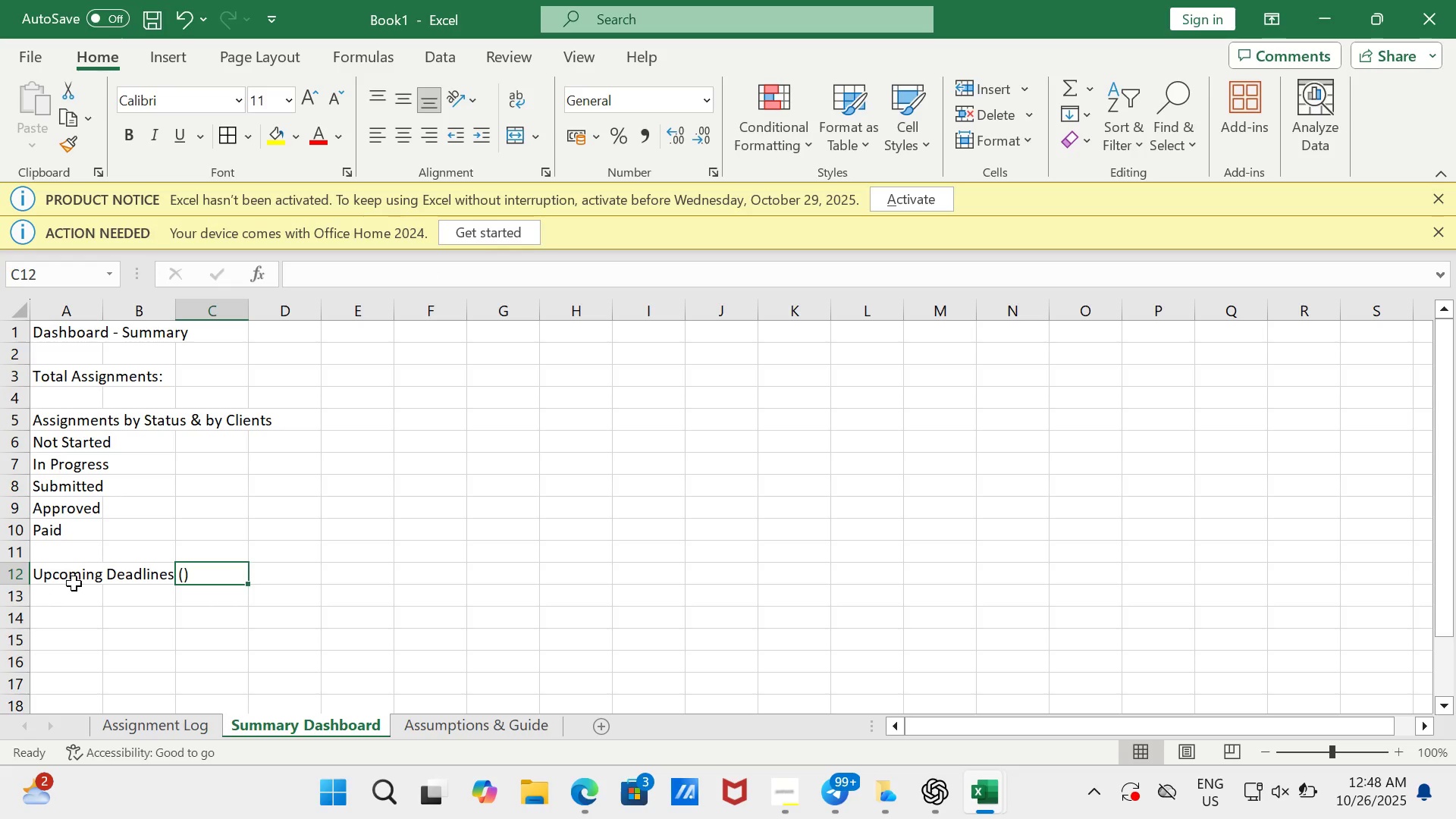 
left_click([77, 576])
 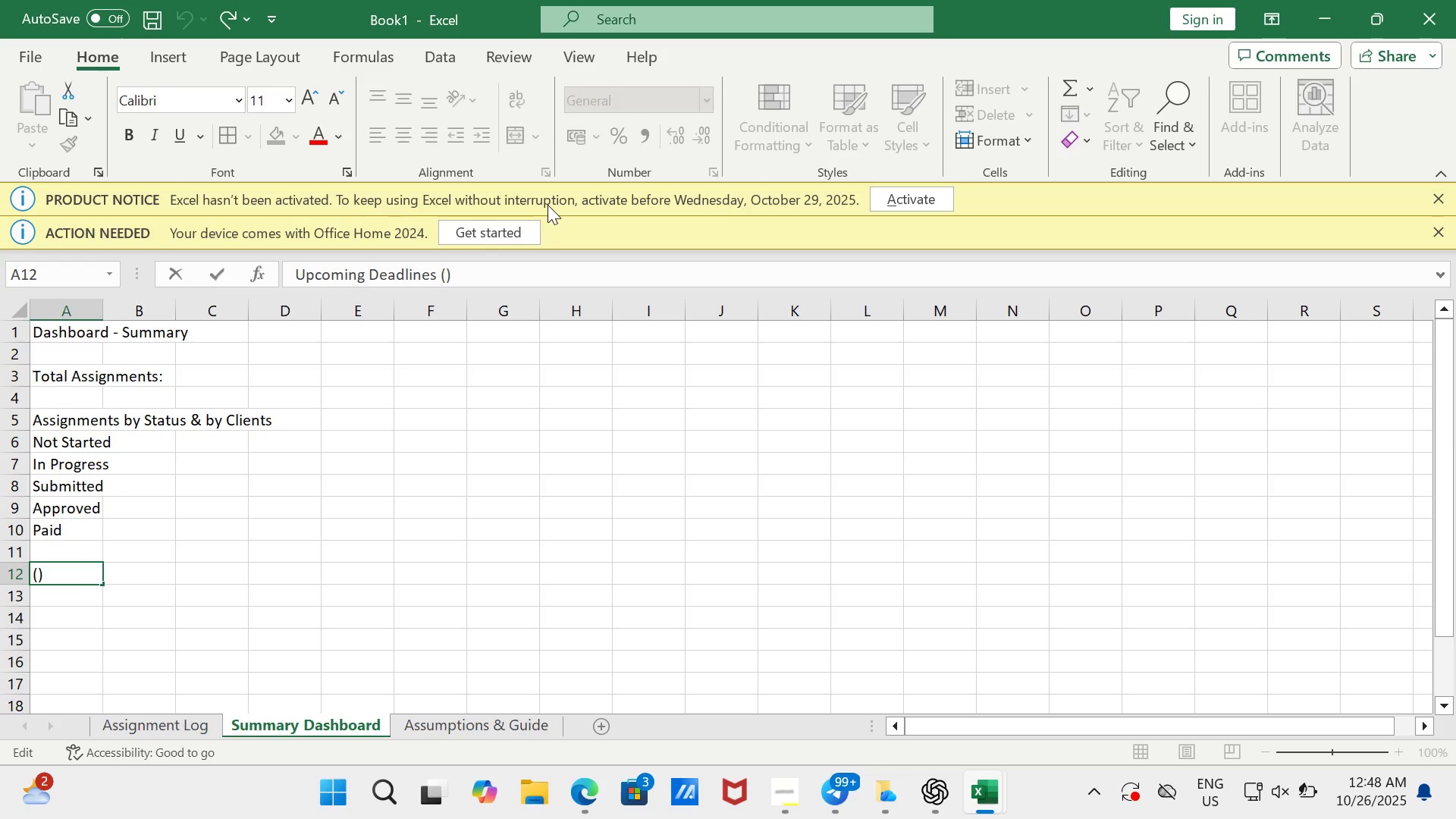 
type(next 7 days)
 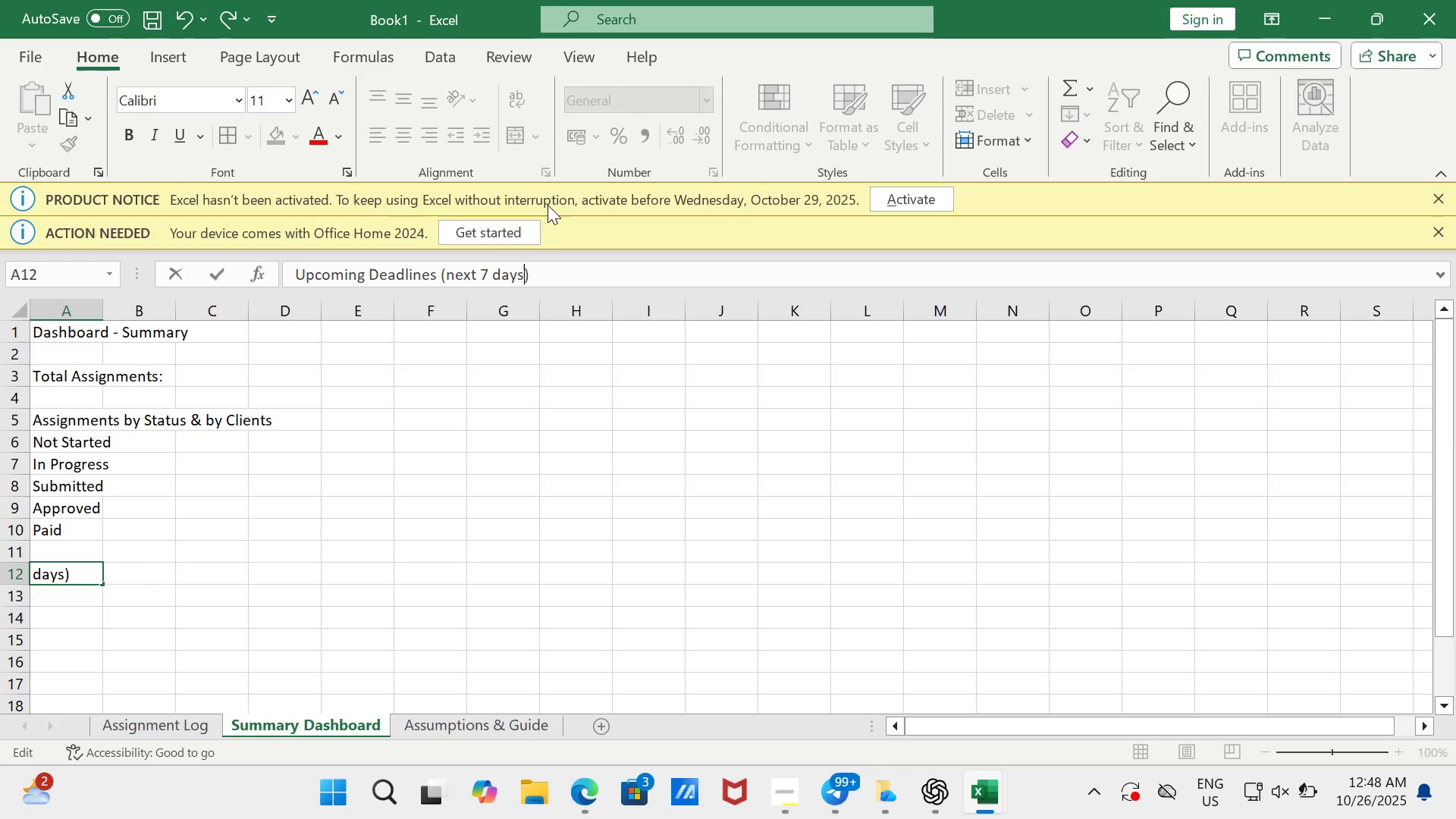 
key(Enter)
 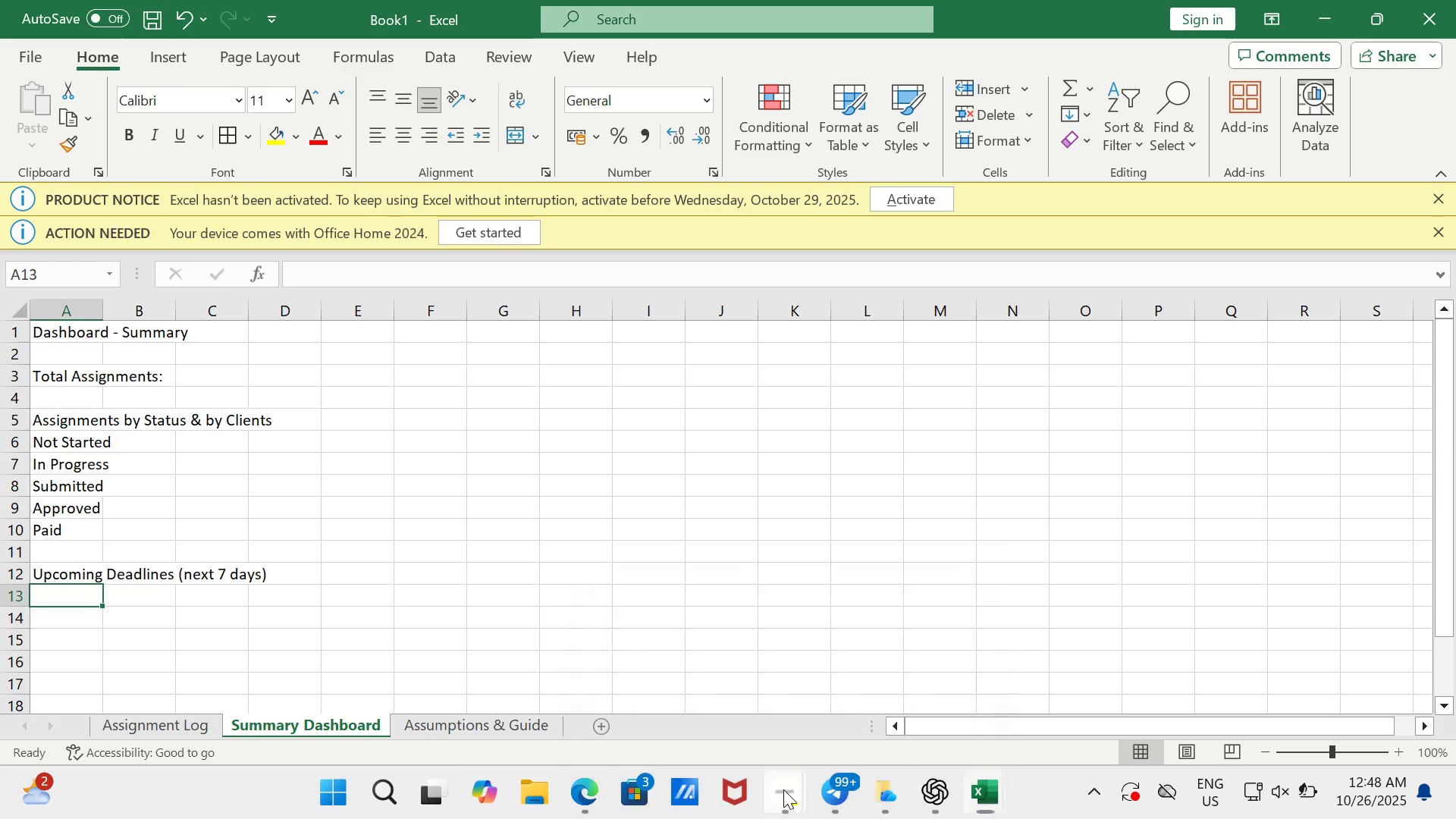 
double_click([702, 685])
 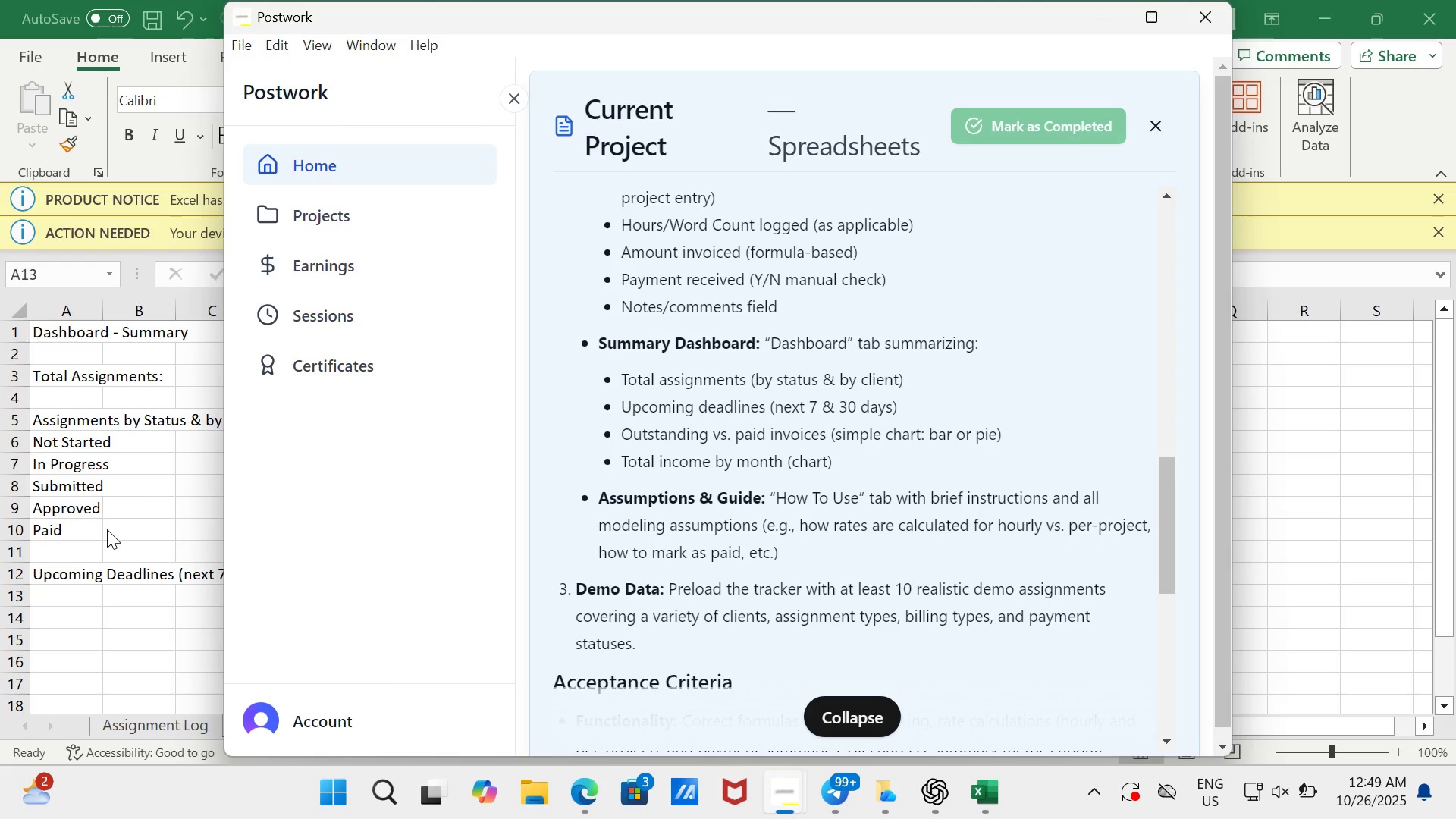 
wait(24.05)
 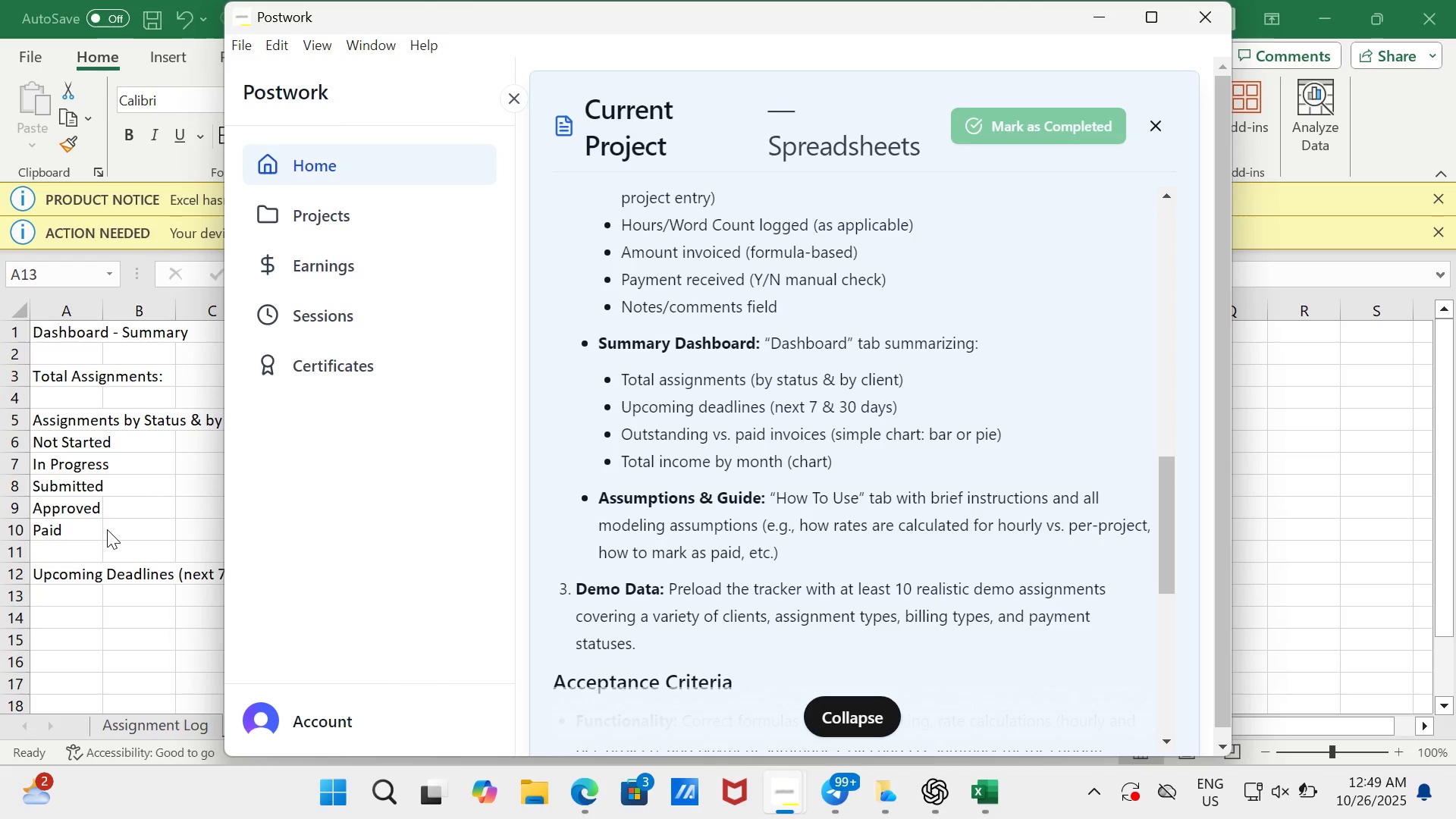 
scroll: coordinate [147, 500], scroll_direction: down, amount: 2.0
 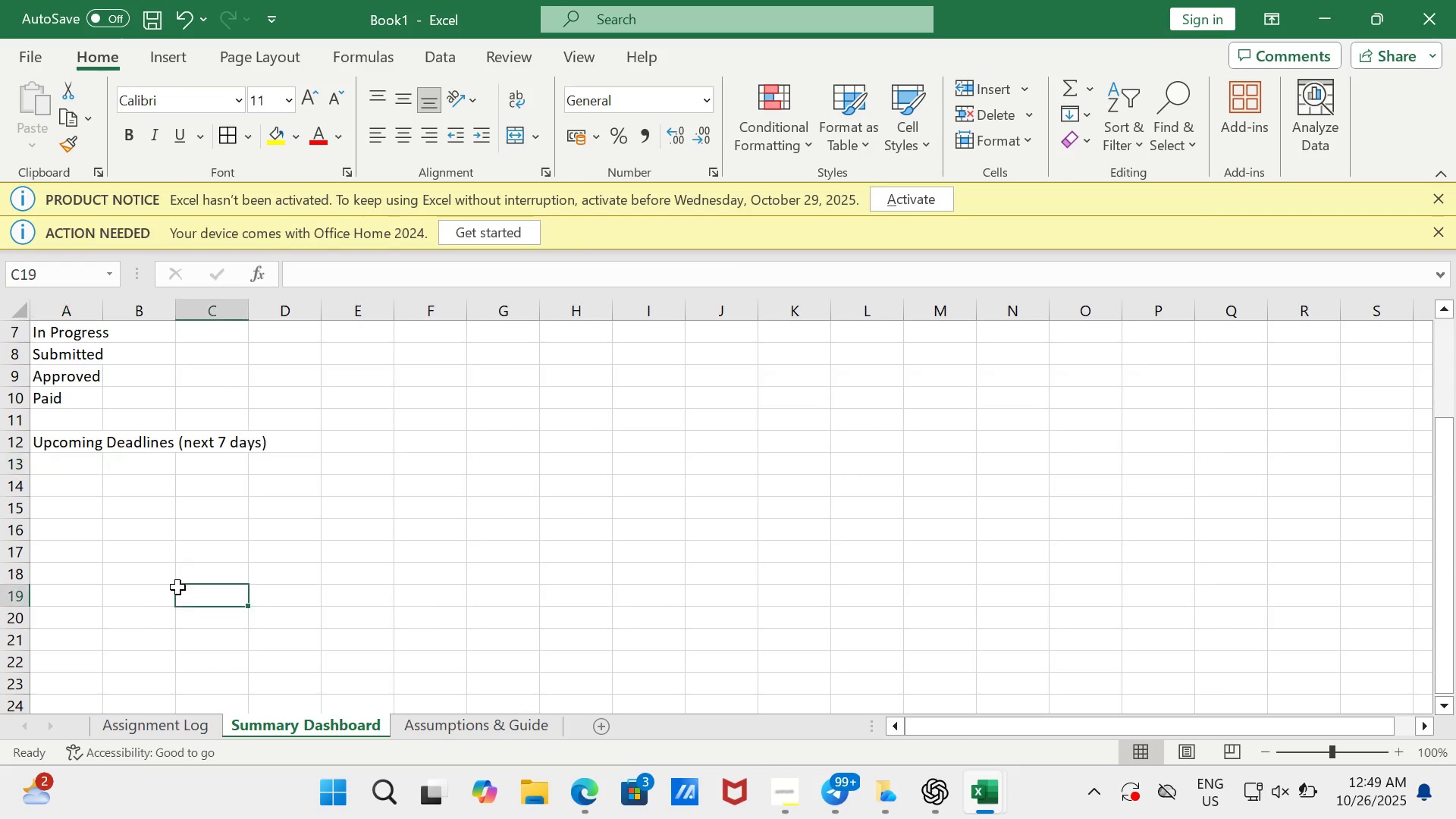 
left_click([177, 587])
 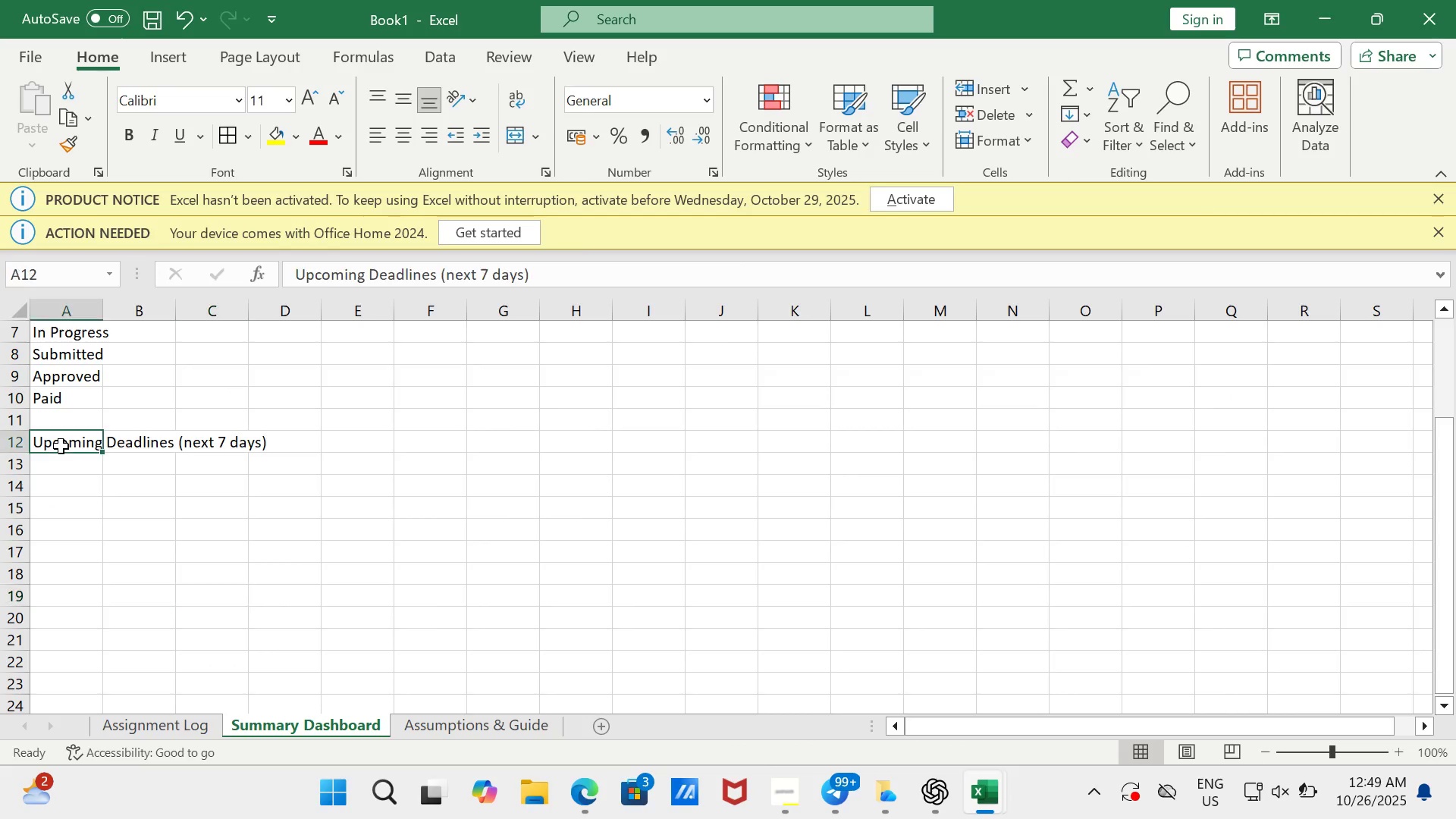 
left_click_drag(start_coordinate=[61, 446], to_coordinate=[125, 446])
 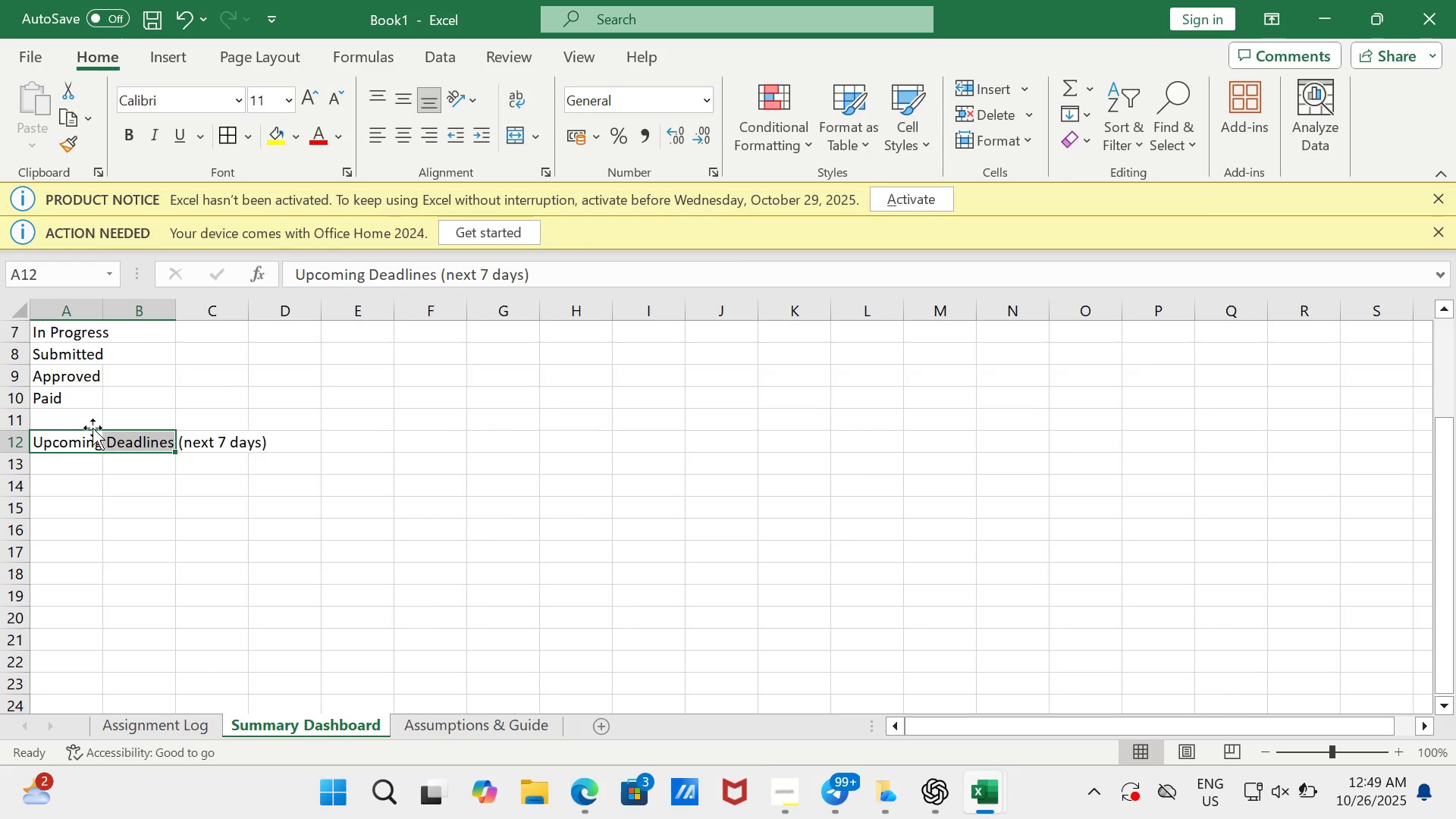 
left_click([75, 436])
 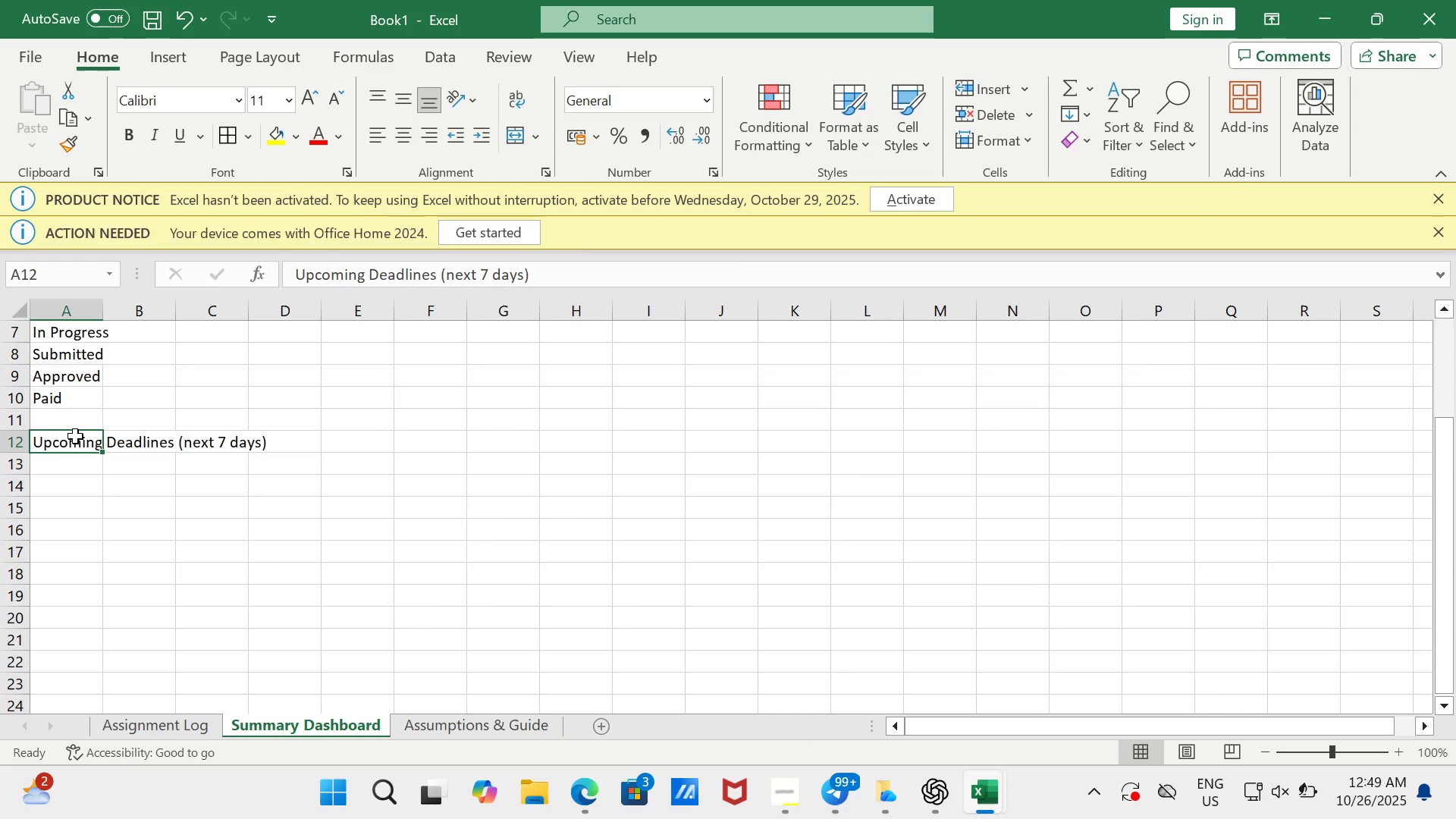 
key(Control+C)
 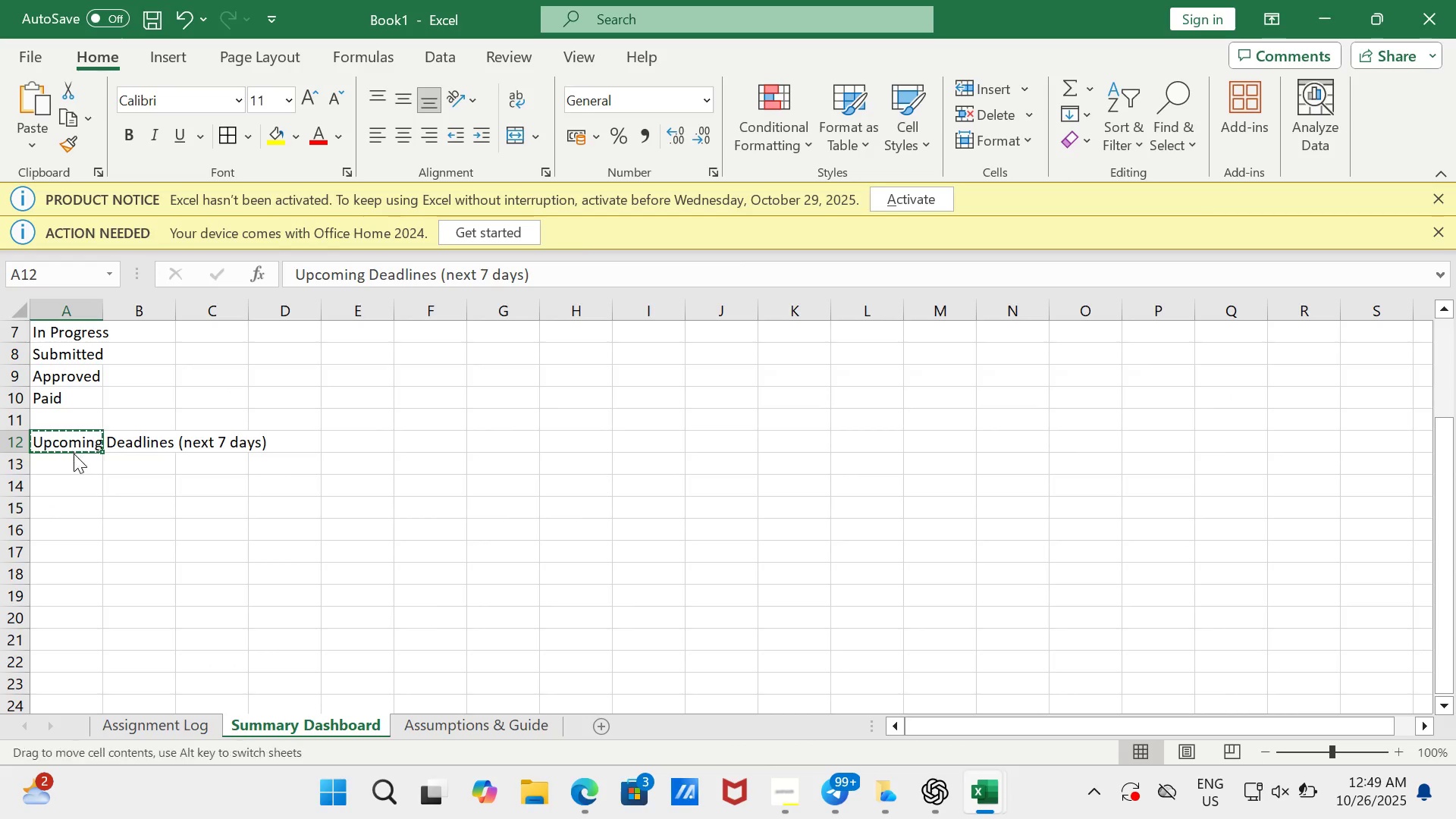 
left_click([74, 453])
 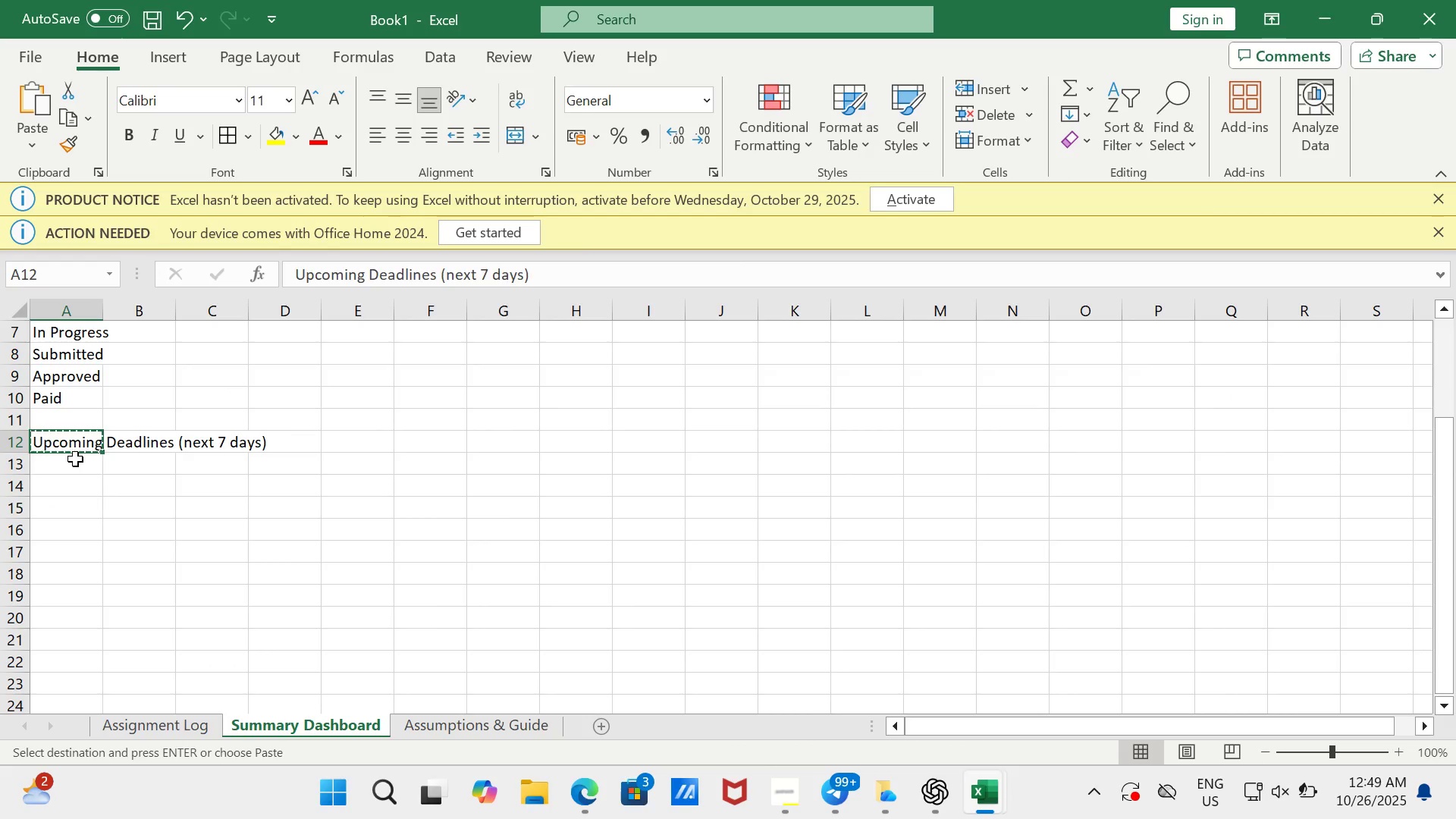 
left_click([75, 459])
 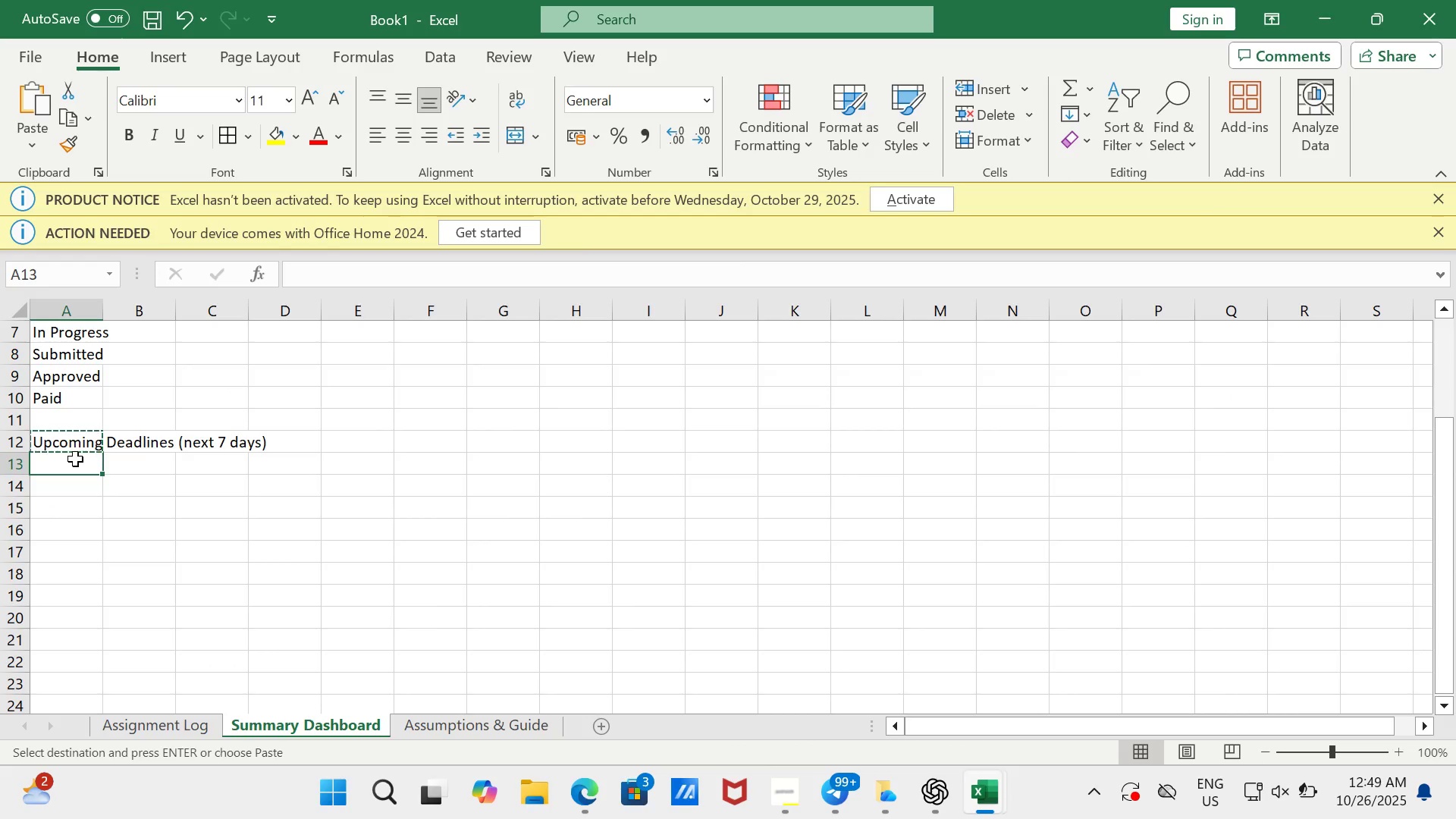 
key(Enter)
 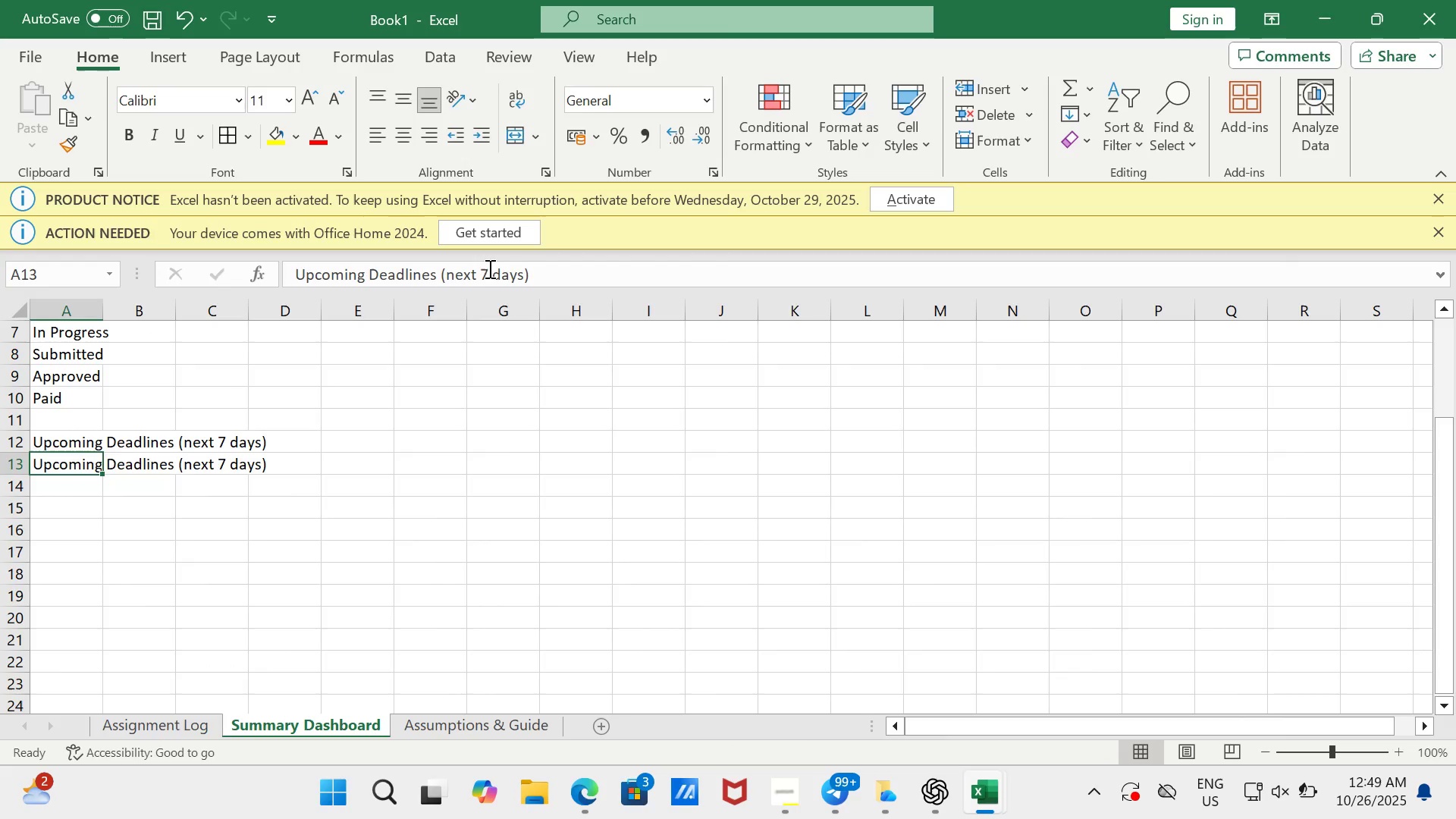 
left_click([489, 268])
 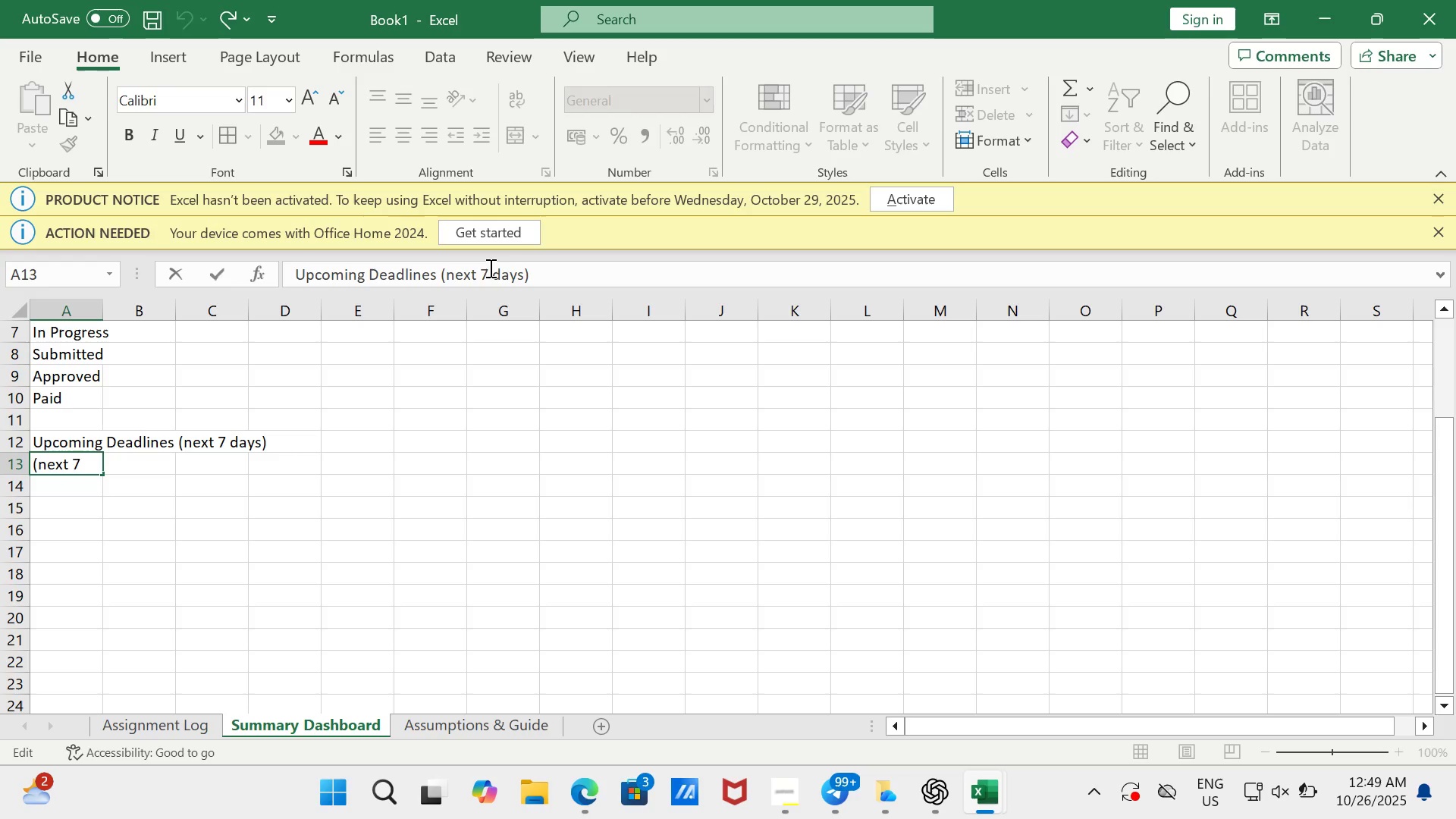 
key(Backspace)
type(30)
 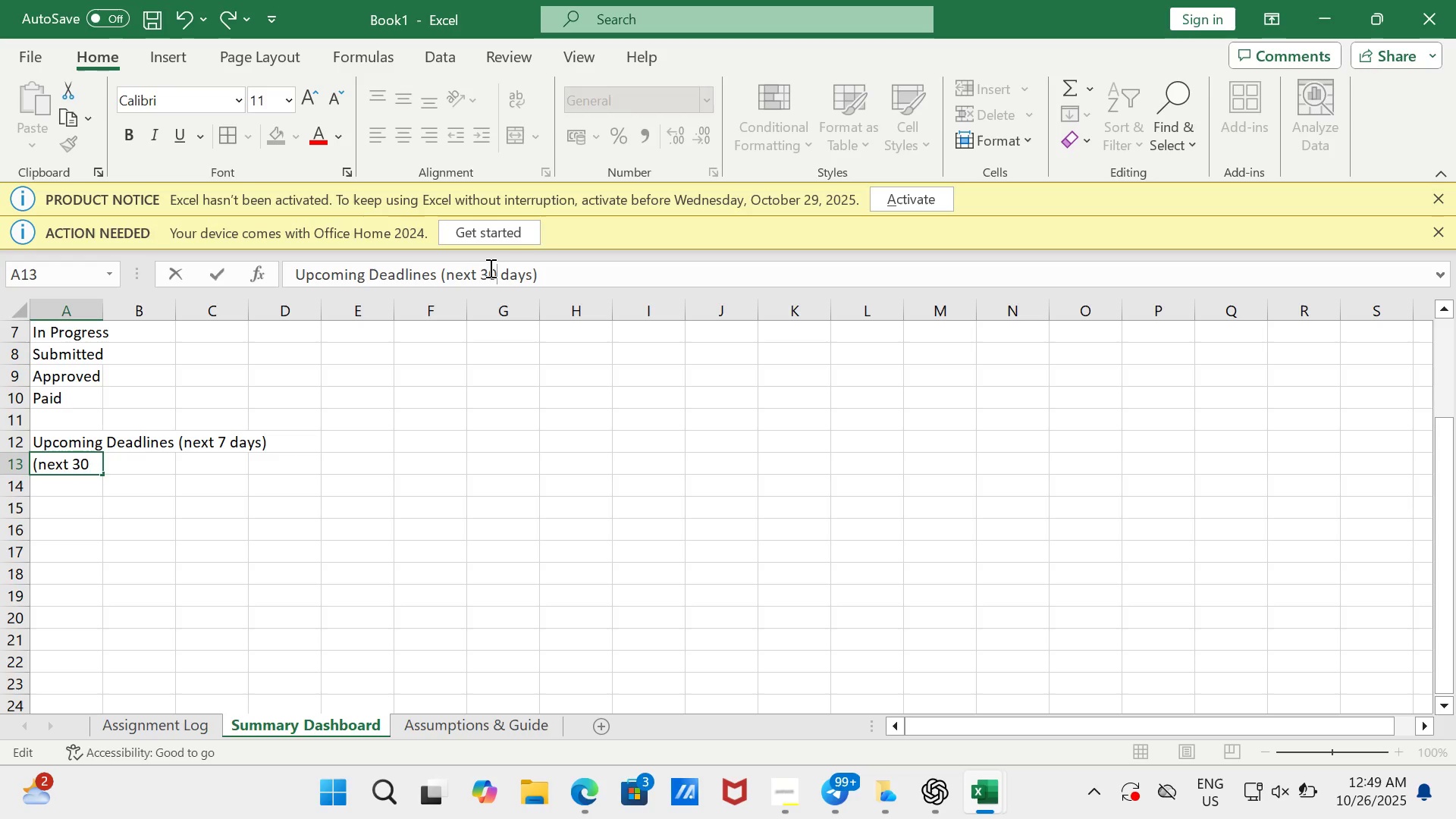 
key(Enter)
 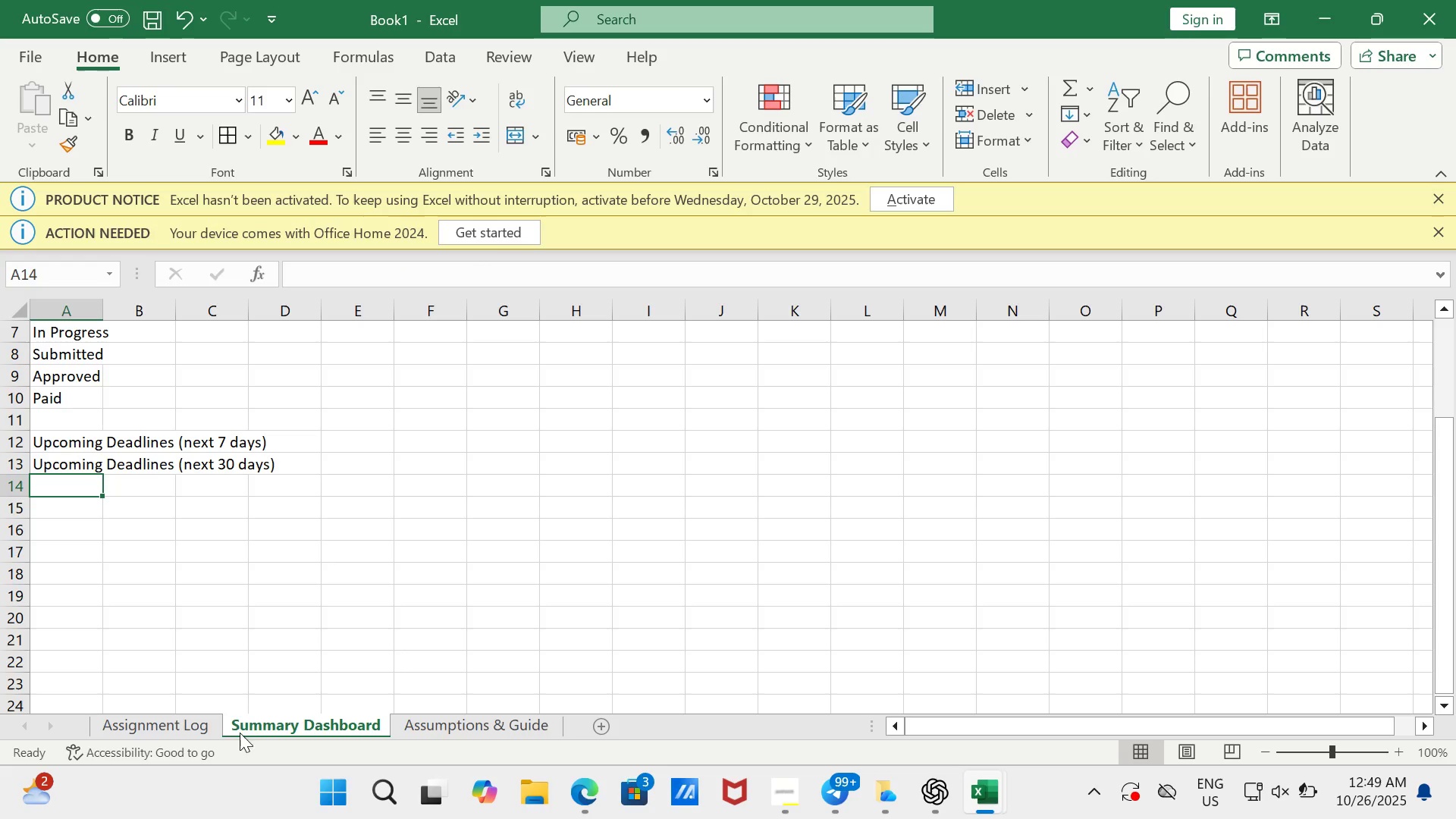 
wait(6.48)
 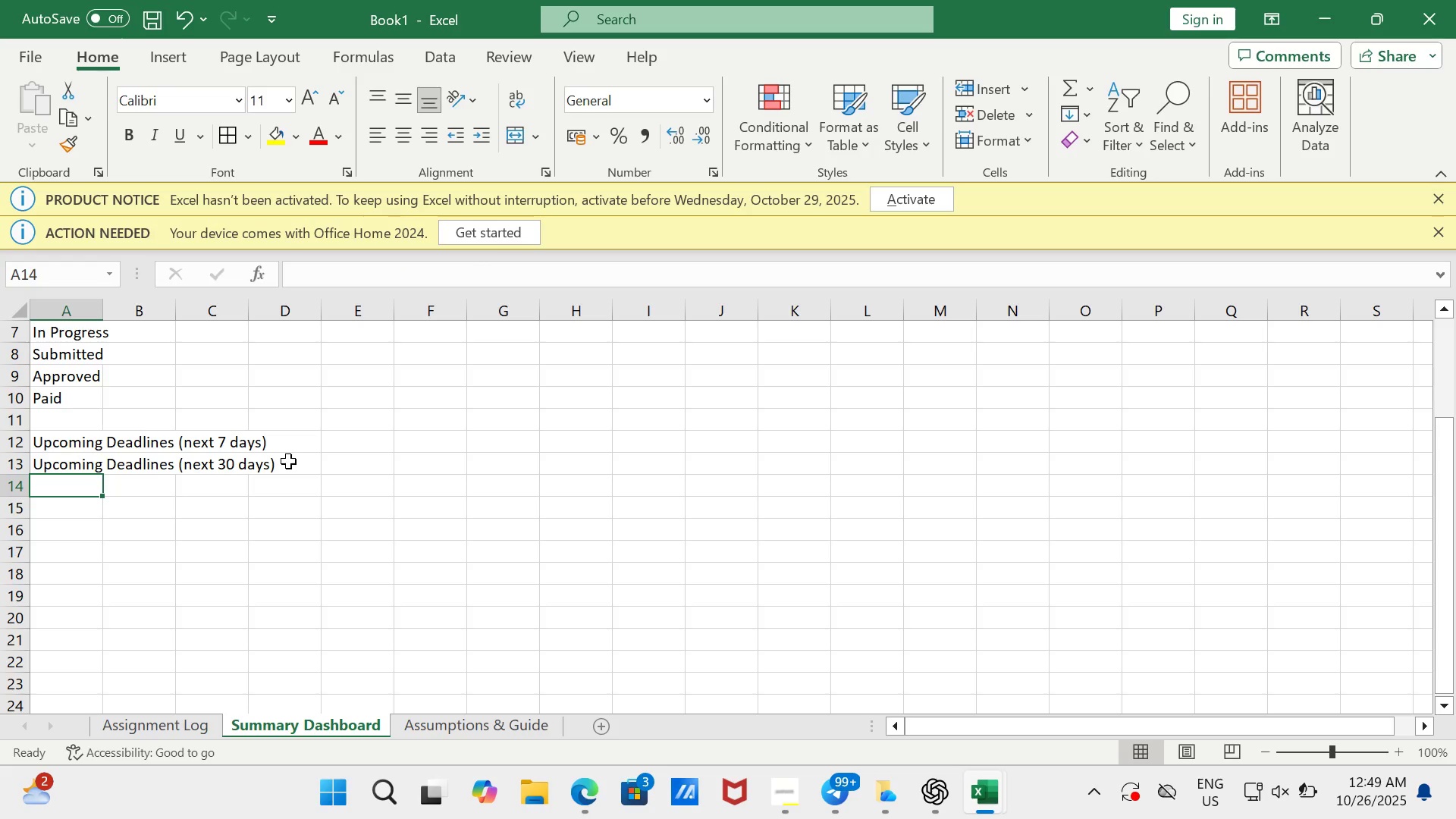 
left_click([790, 782])
 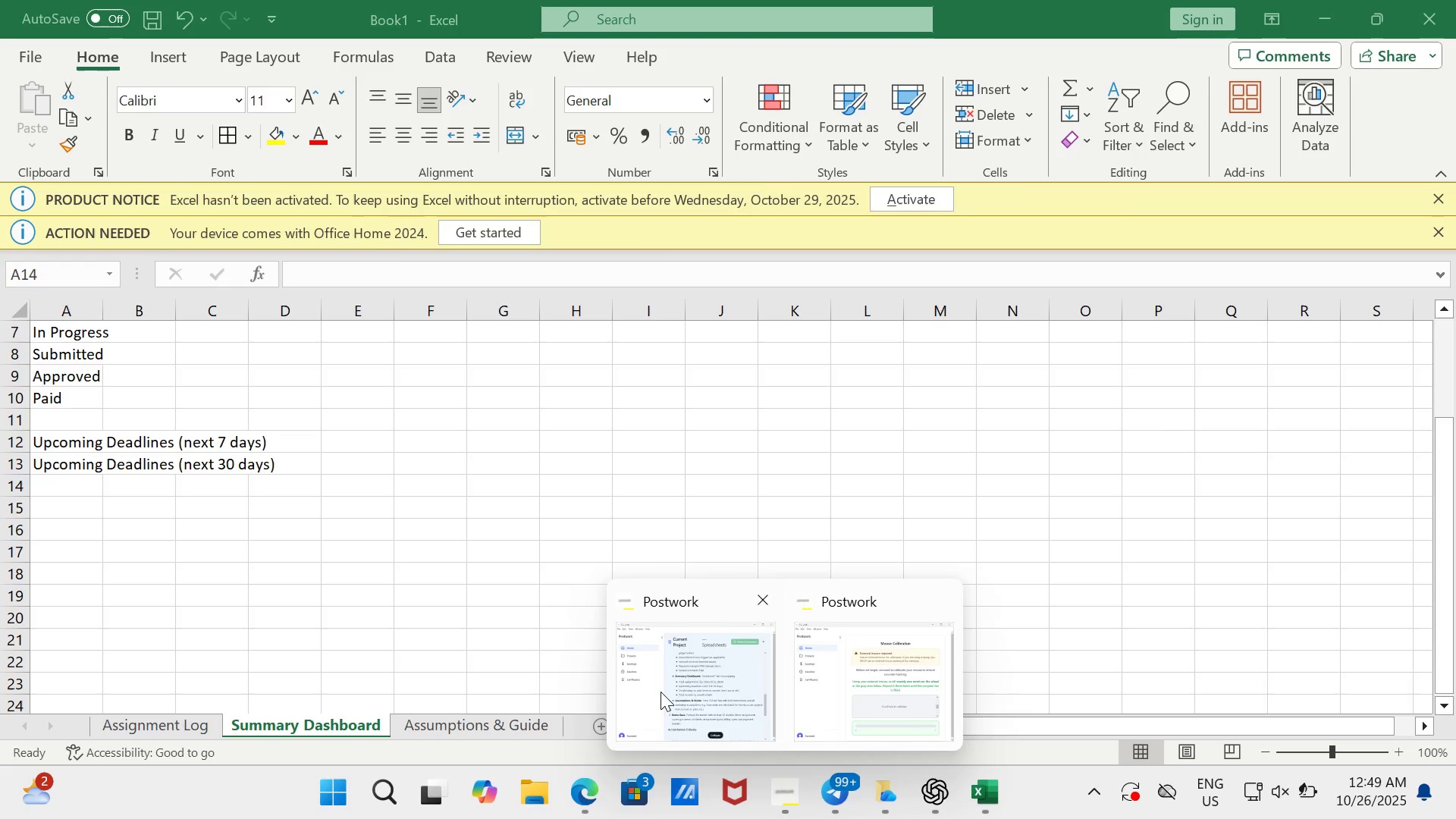 
left_click([661, 692])
 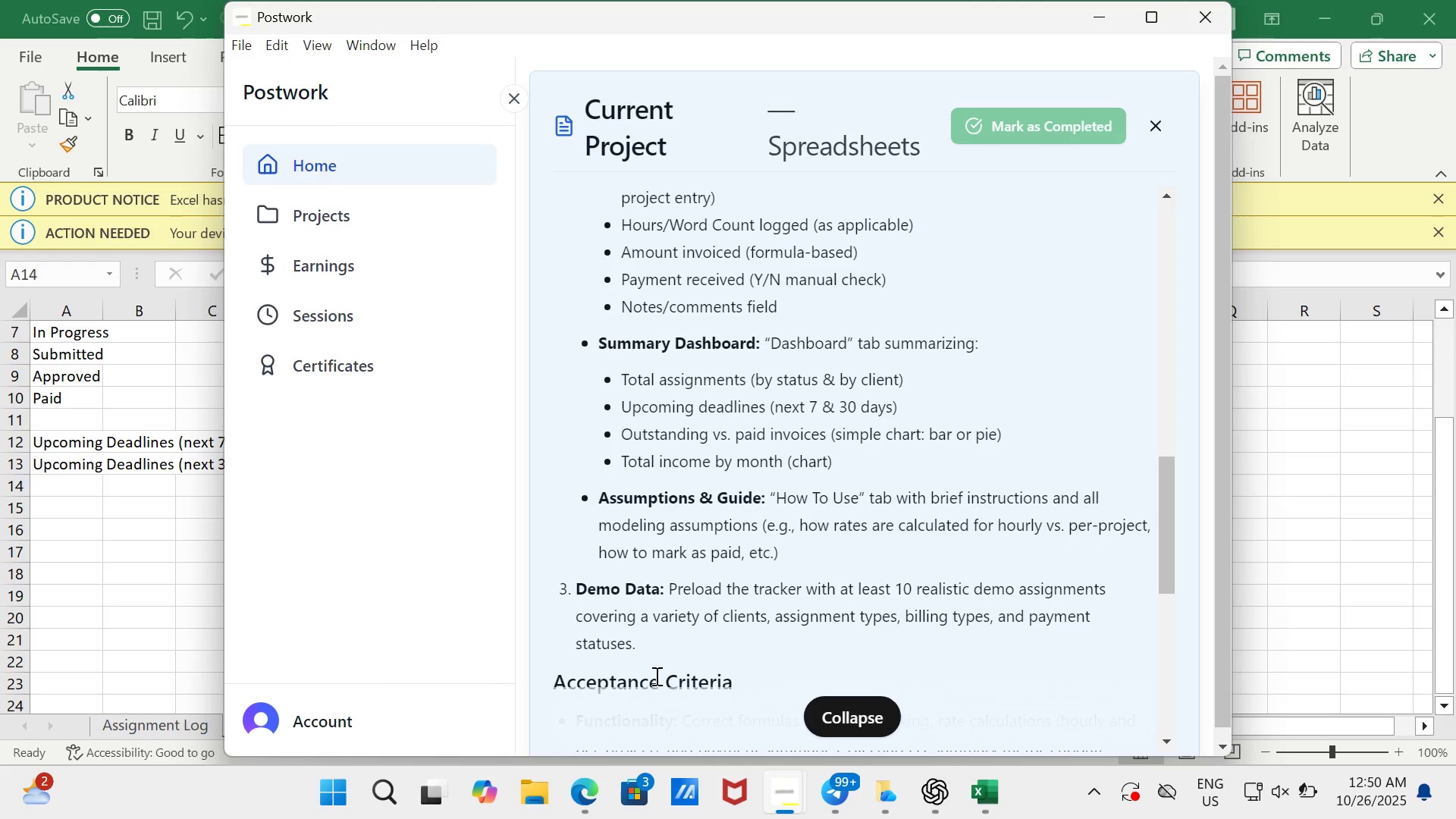 
wait(36.88)
 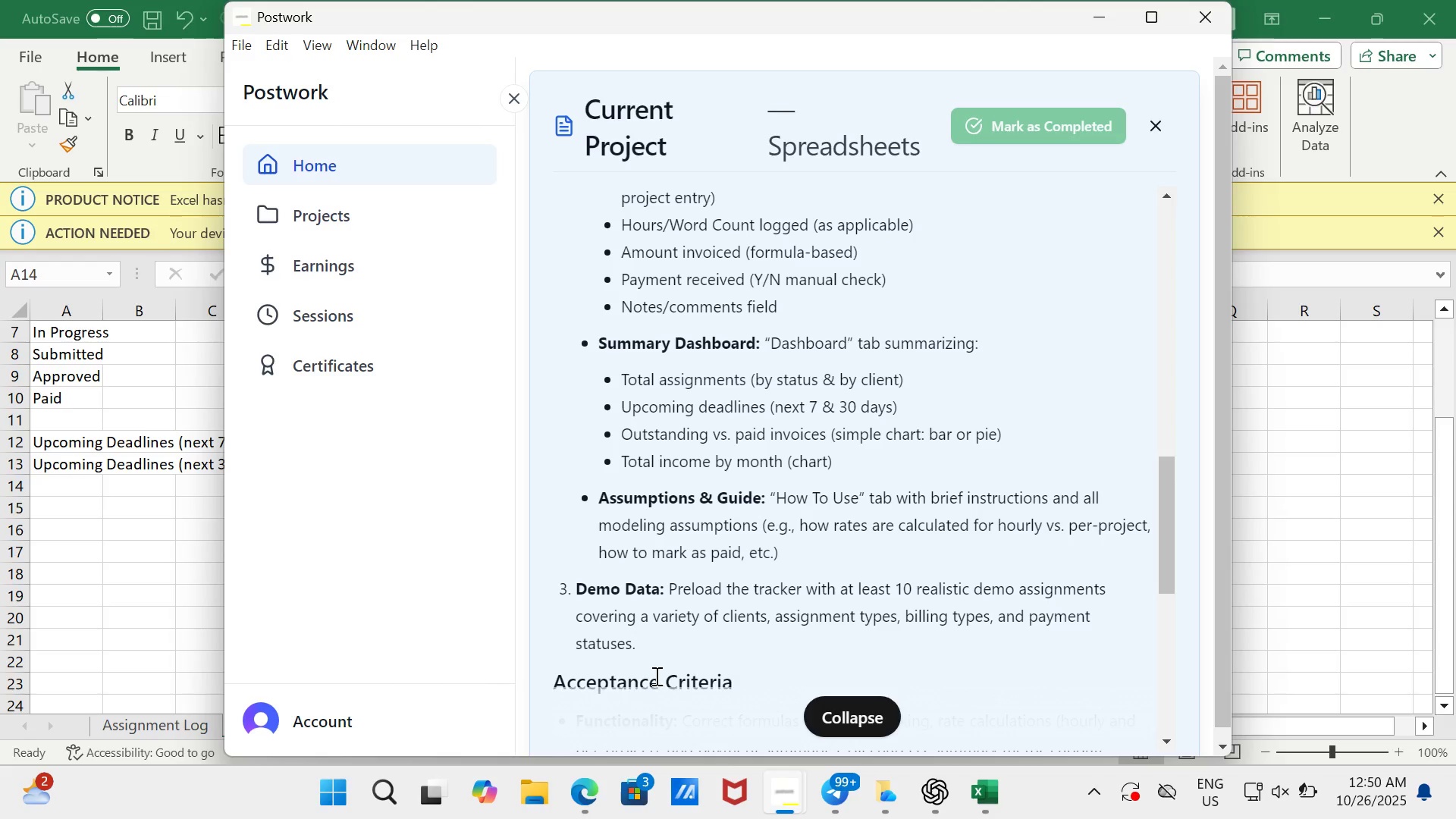 
left_click([70, 507])
 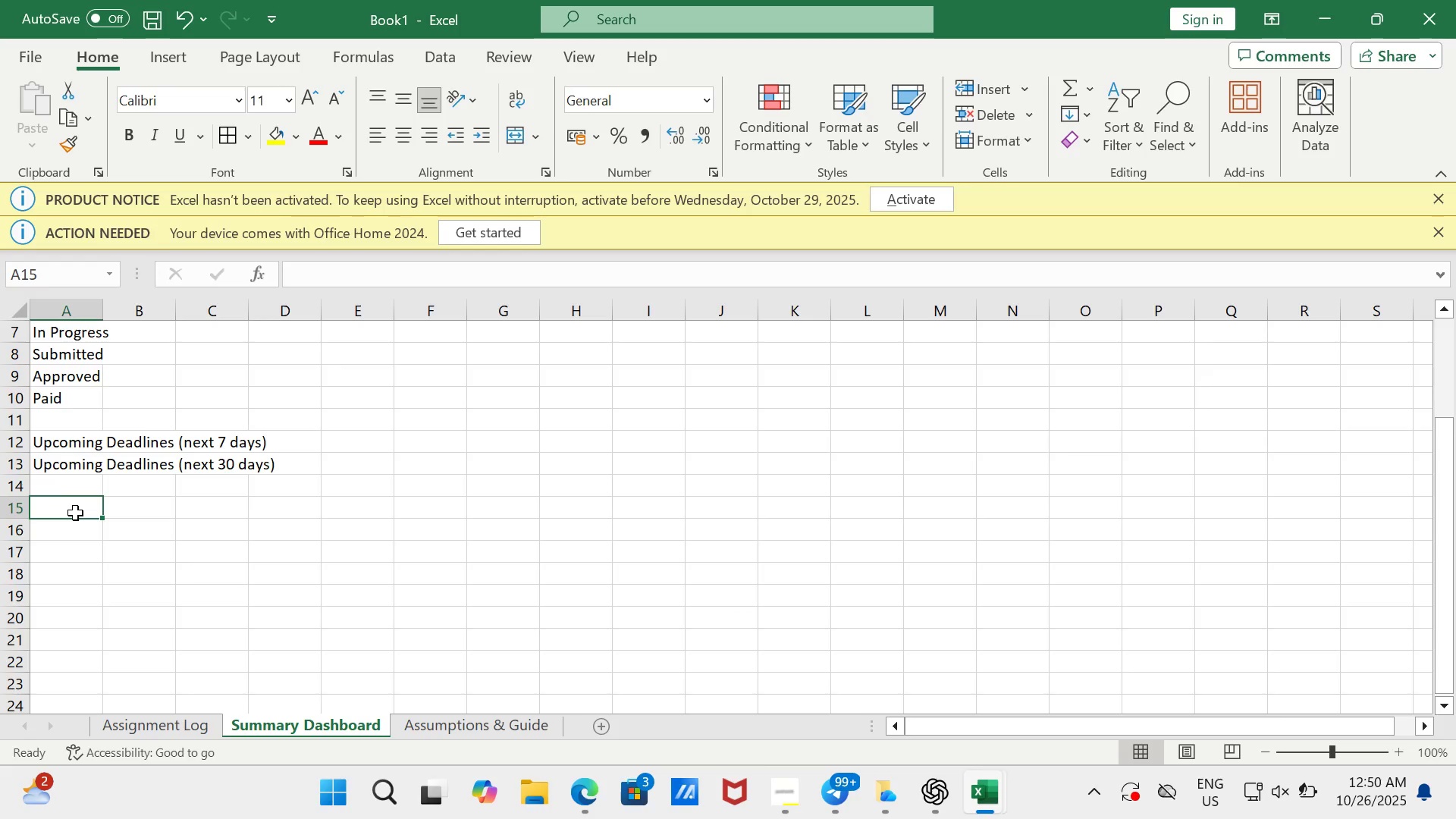 
type(Financial Suimmary)
key(Backspace)
key(Backspace)
key(Backspace)
key(Backspace)
key(Backspace)
key(Backspace)
type(mmary ()
 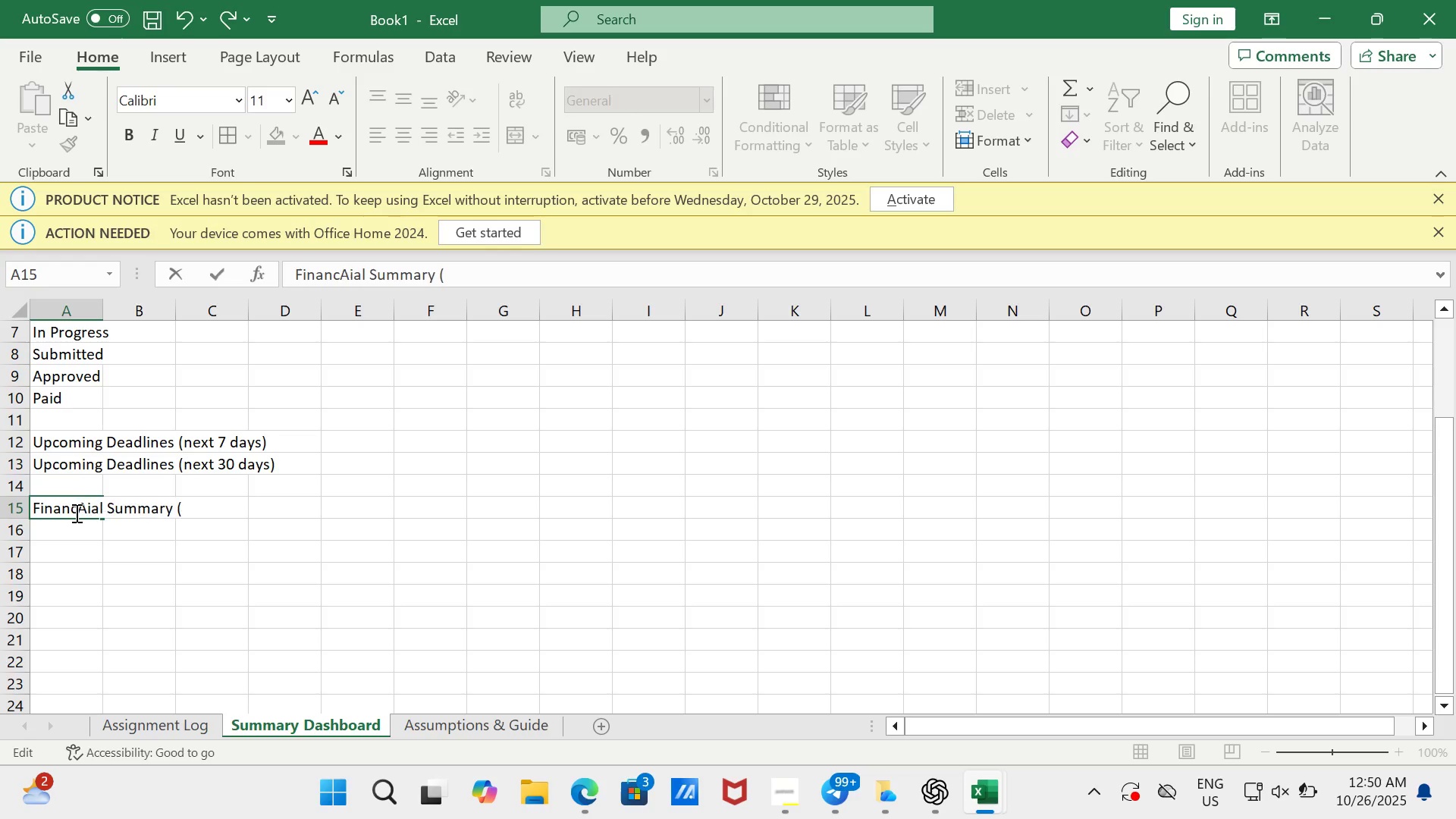 
 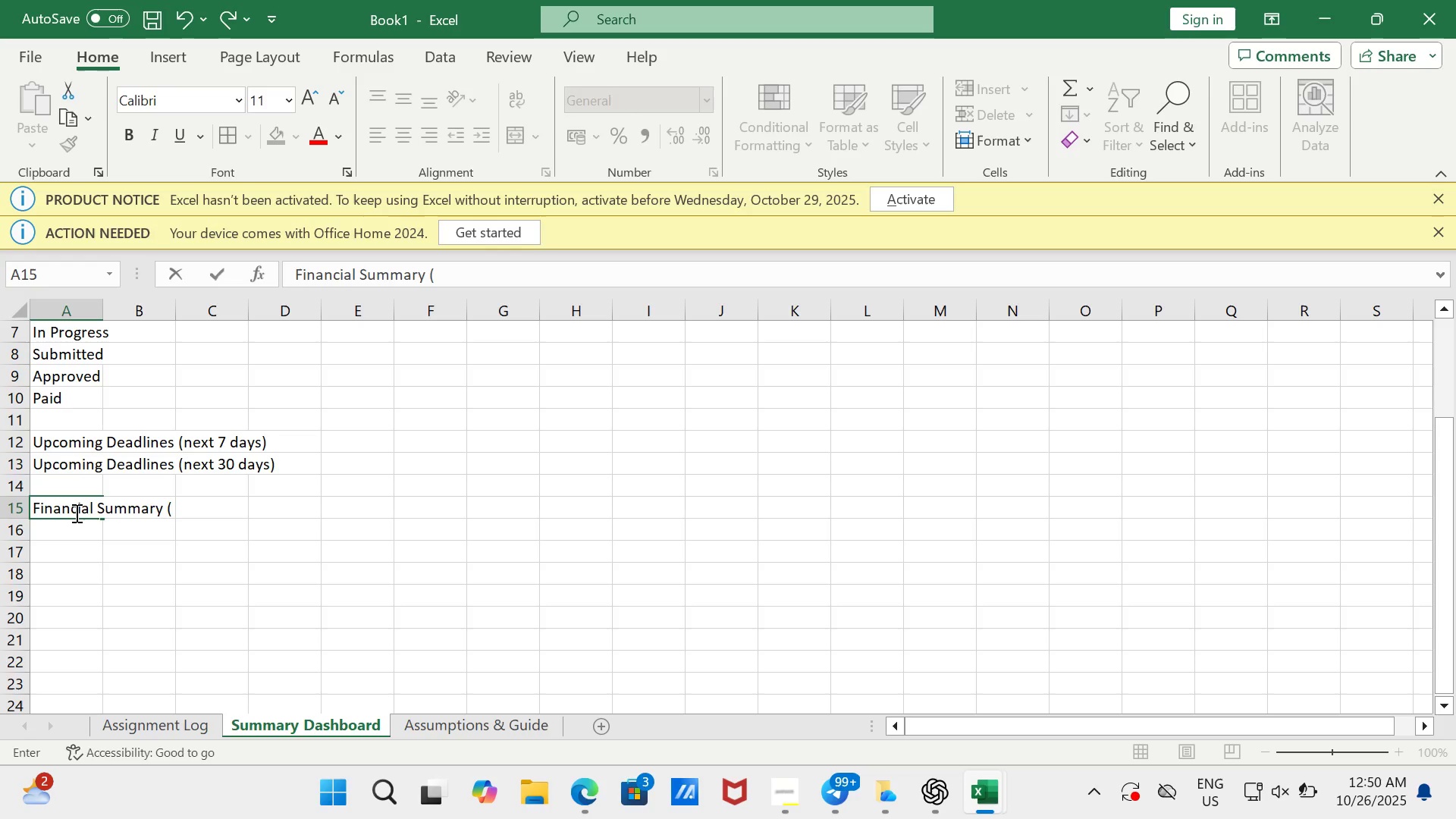 
left_click([75, 513])
 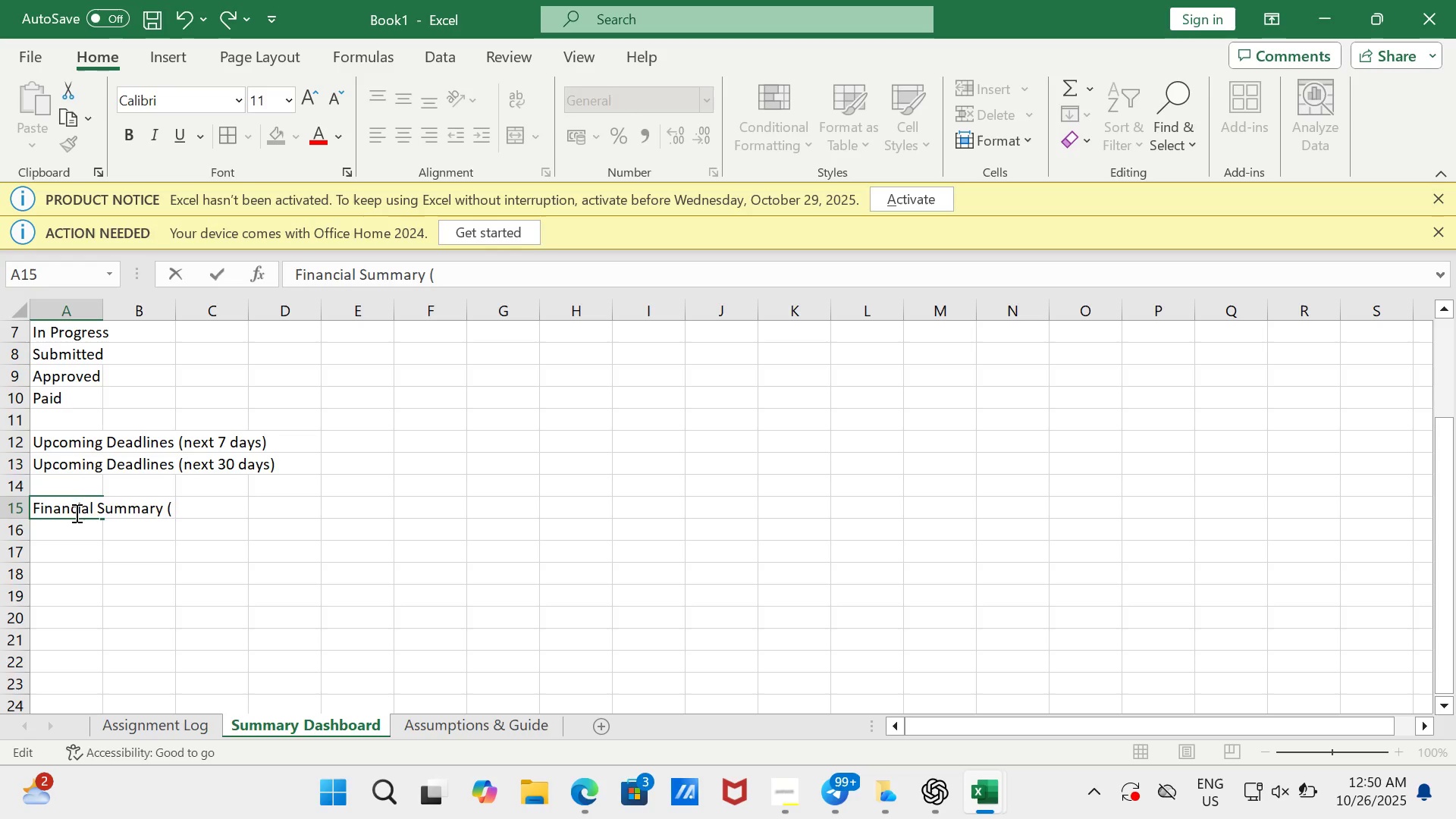 
type(Amounts))
 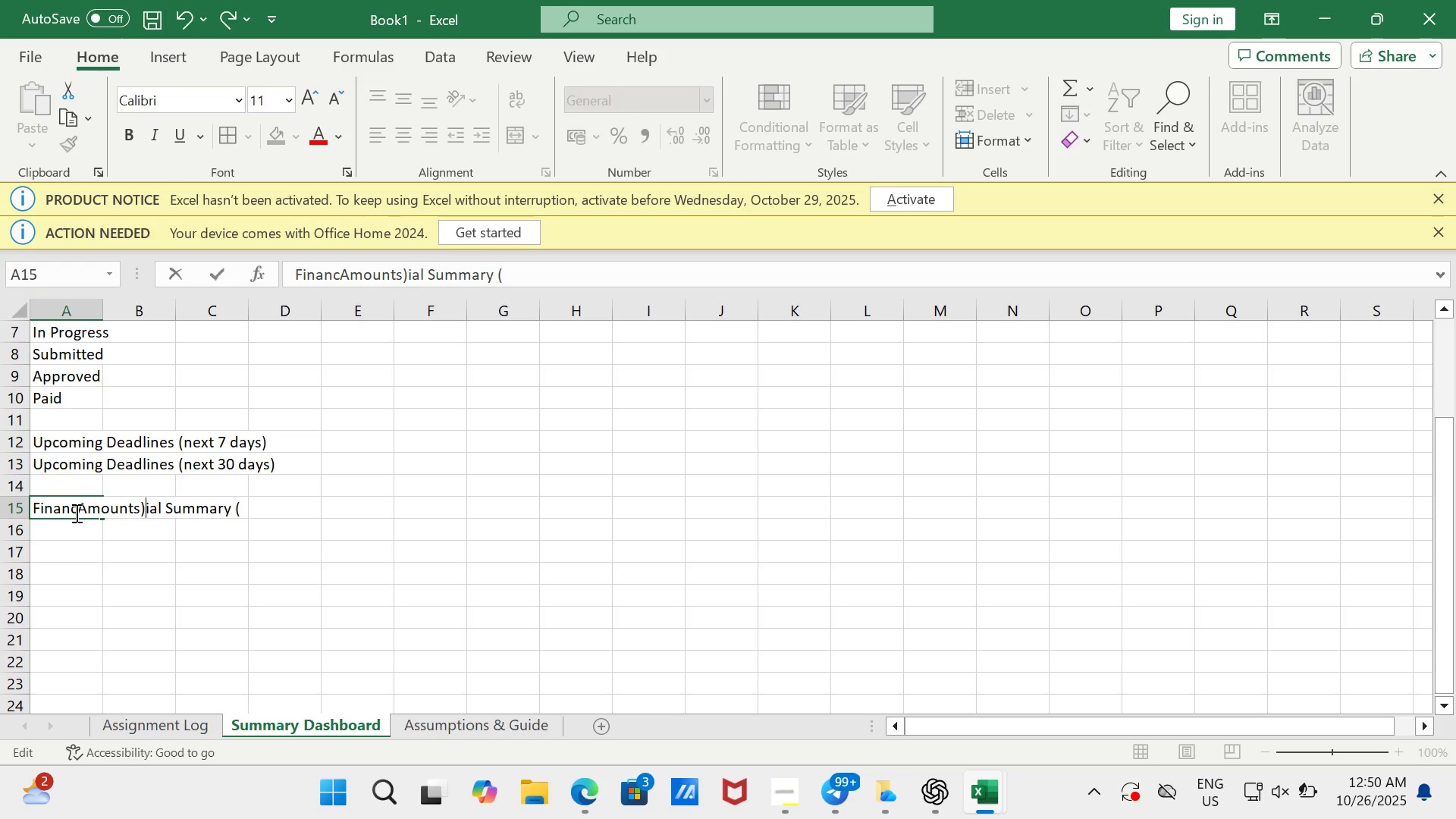 
key(Control+ControlLeft)
 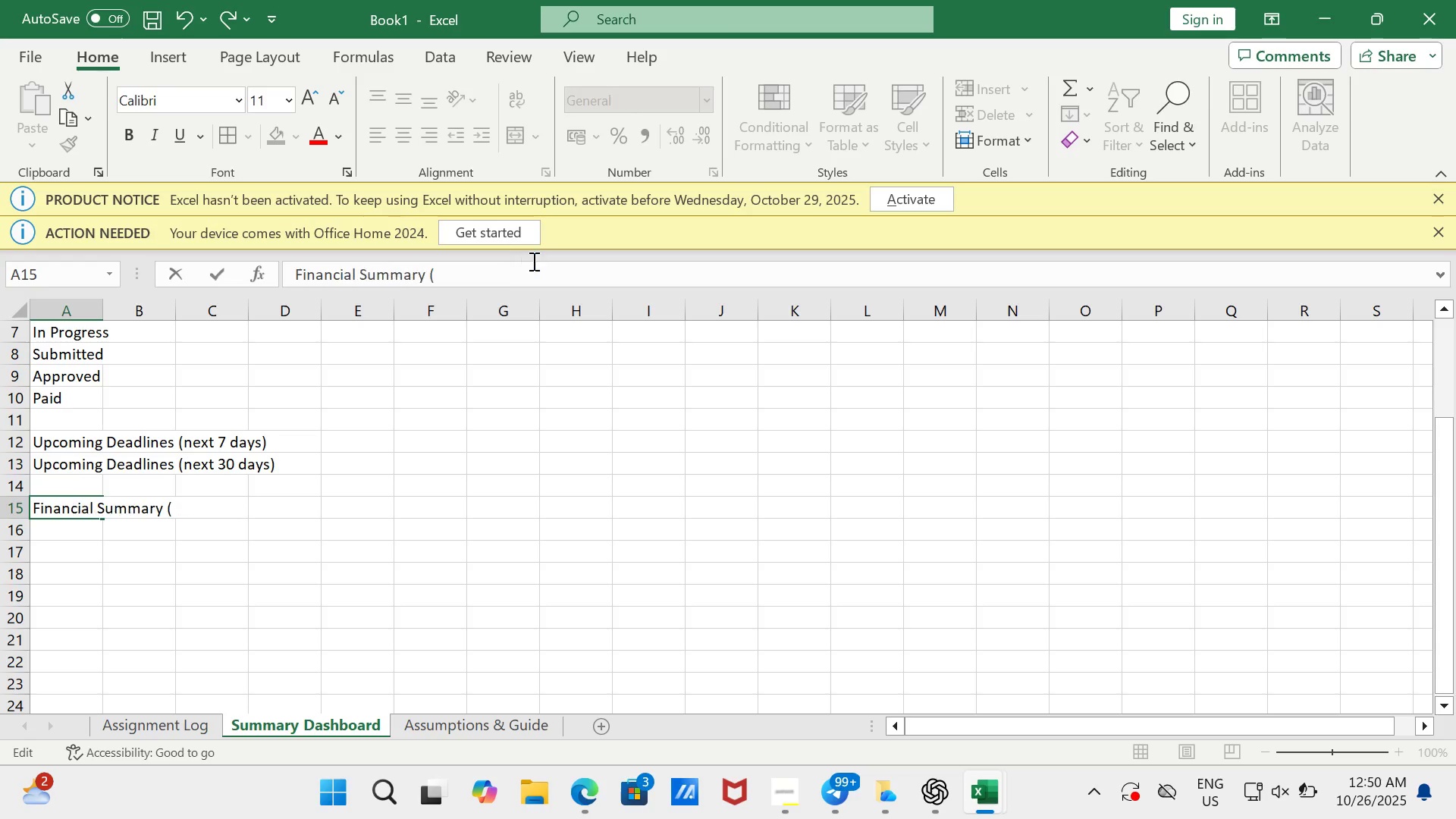 
key(Control+Z)
 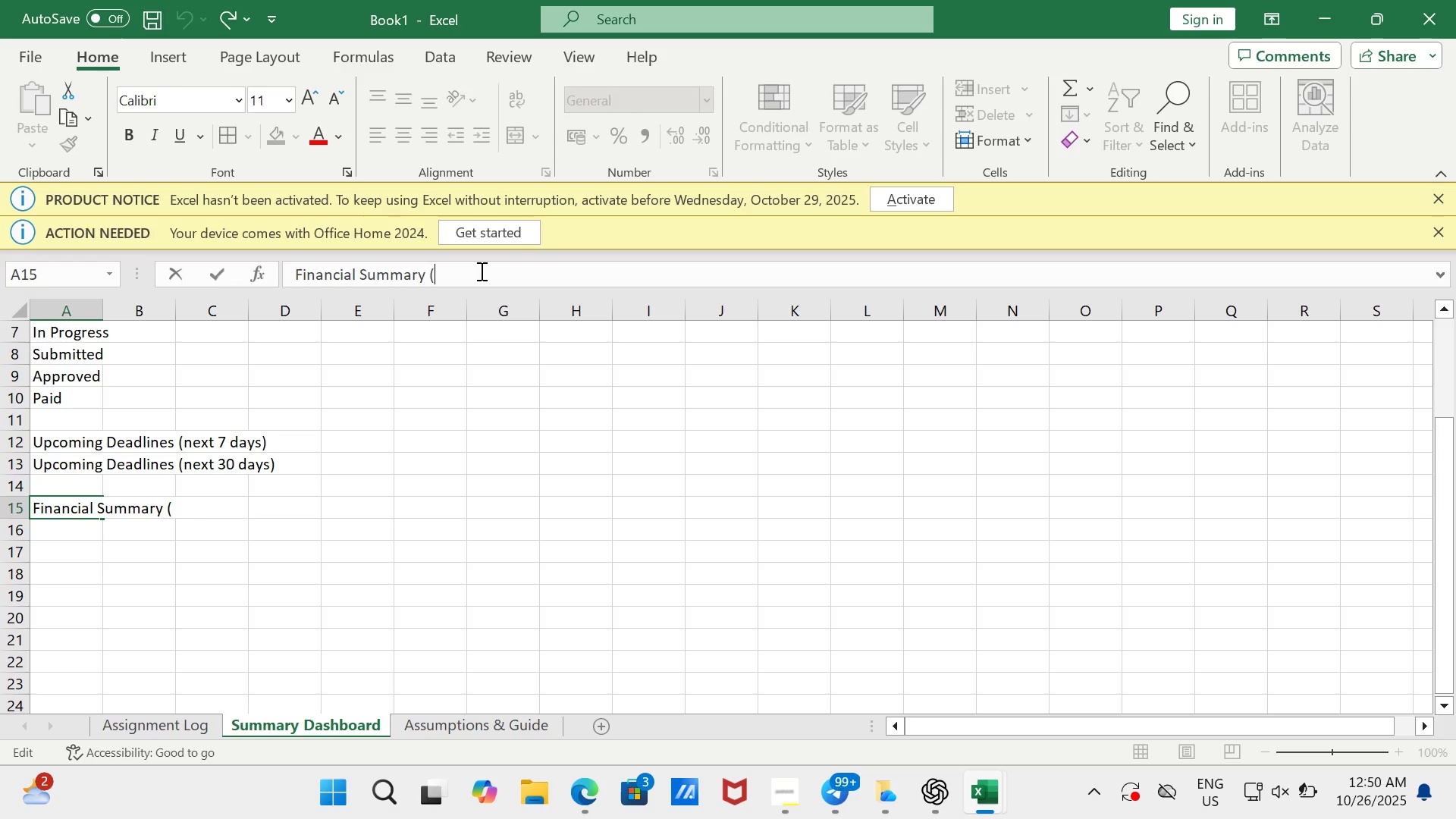 
wait(11.75)
 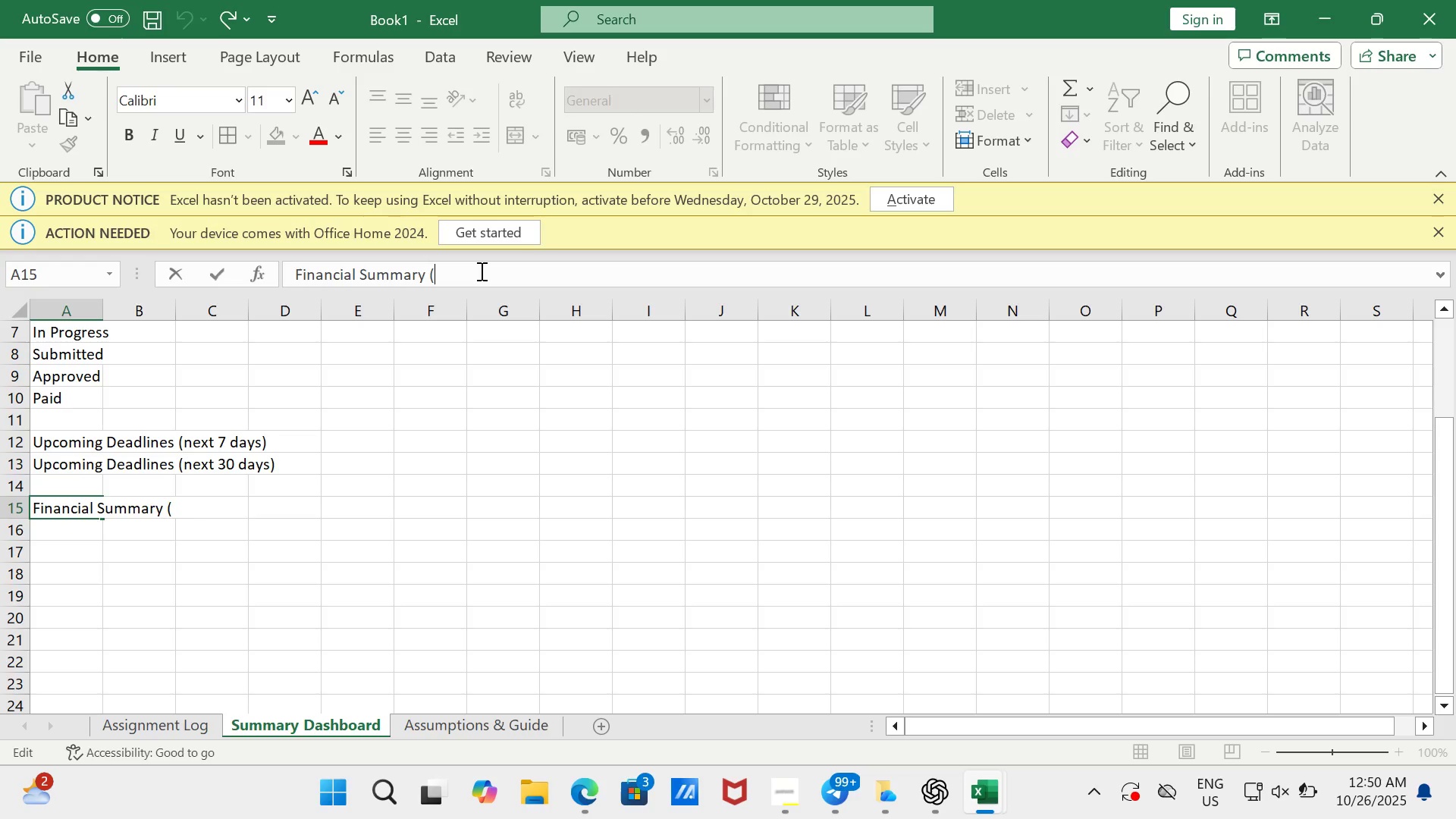 
type(Amounts)